 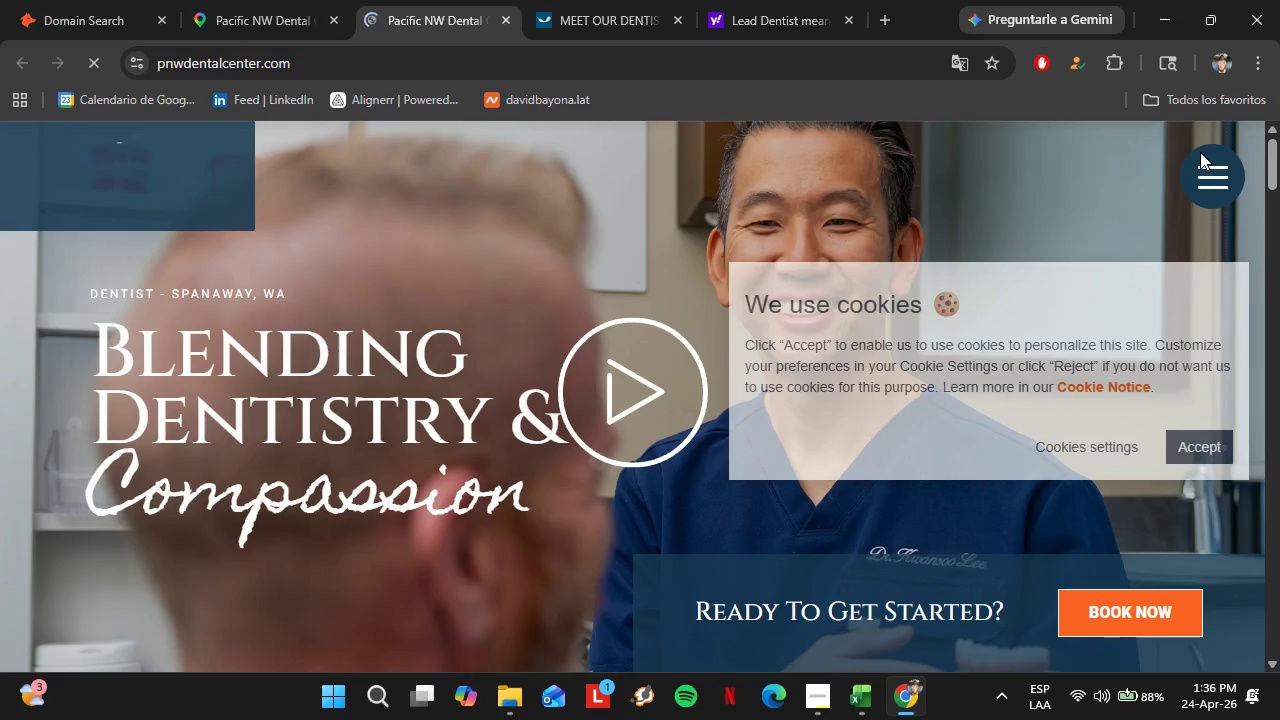 
left_click([1090, 438])
 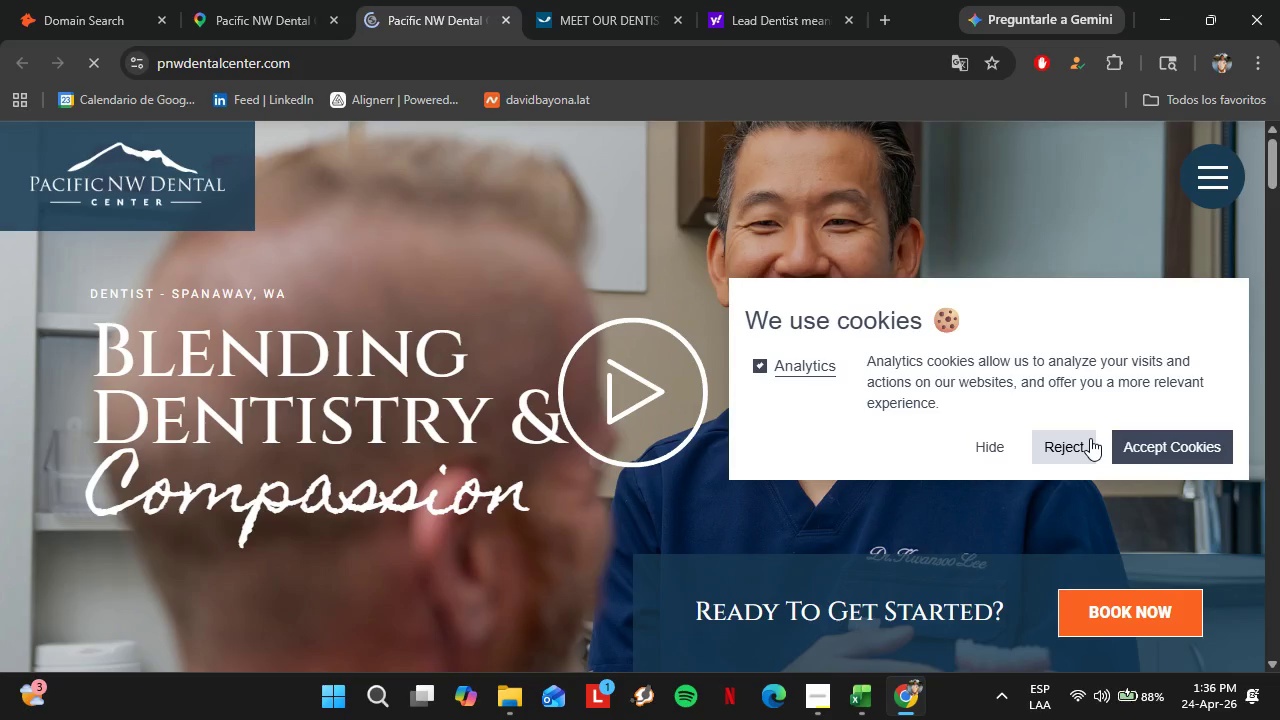 
left_click([1083, 442])
 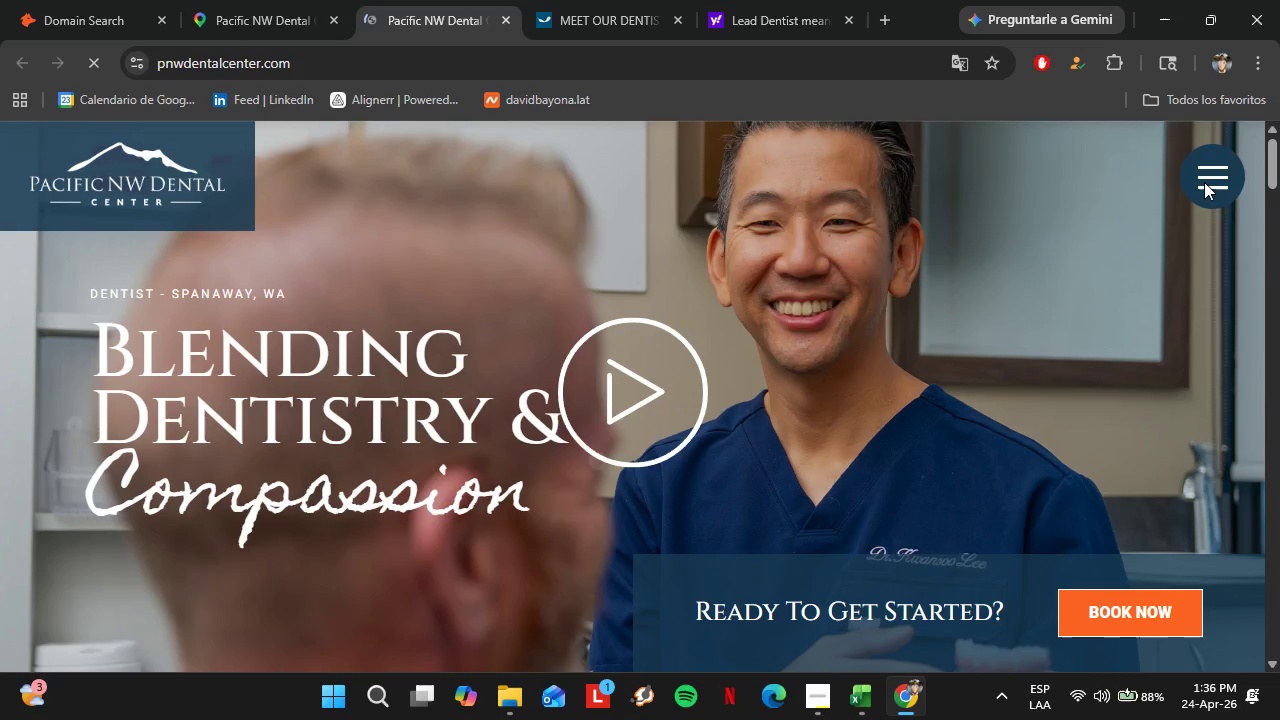 
left_click([1204, 182])
 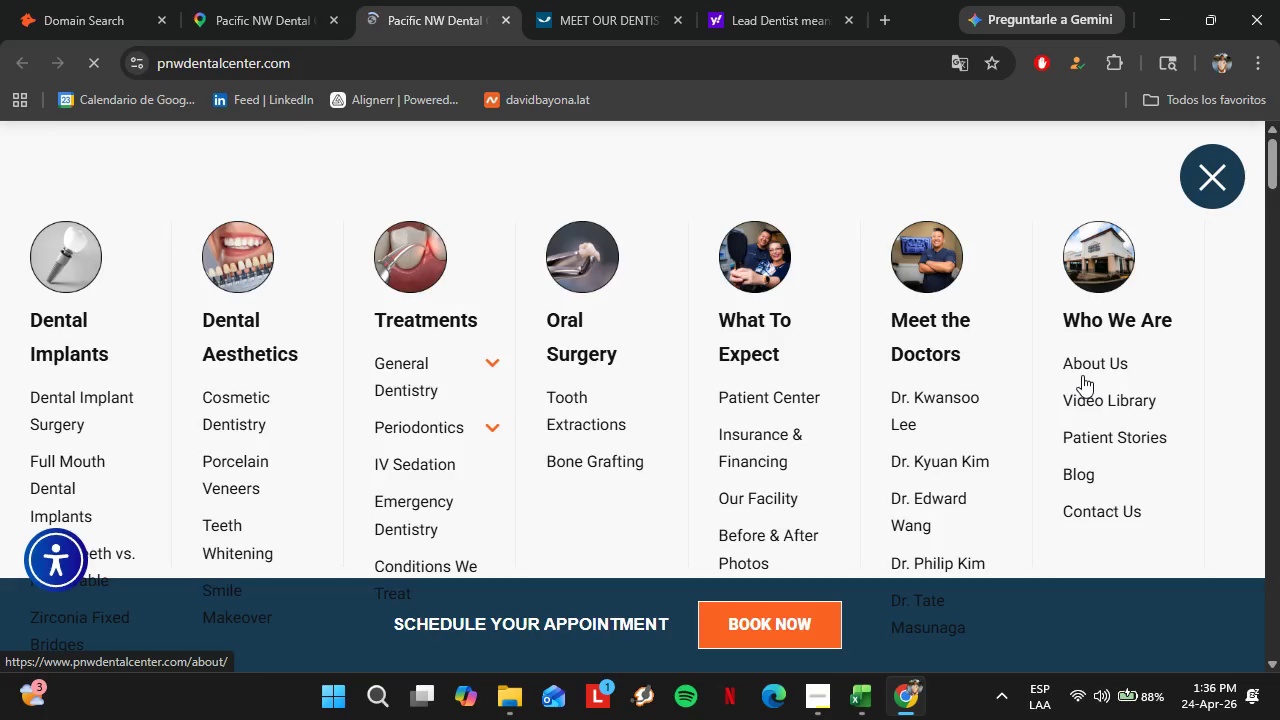 
left_click([1081, 364])
 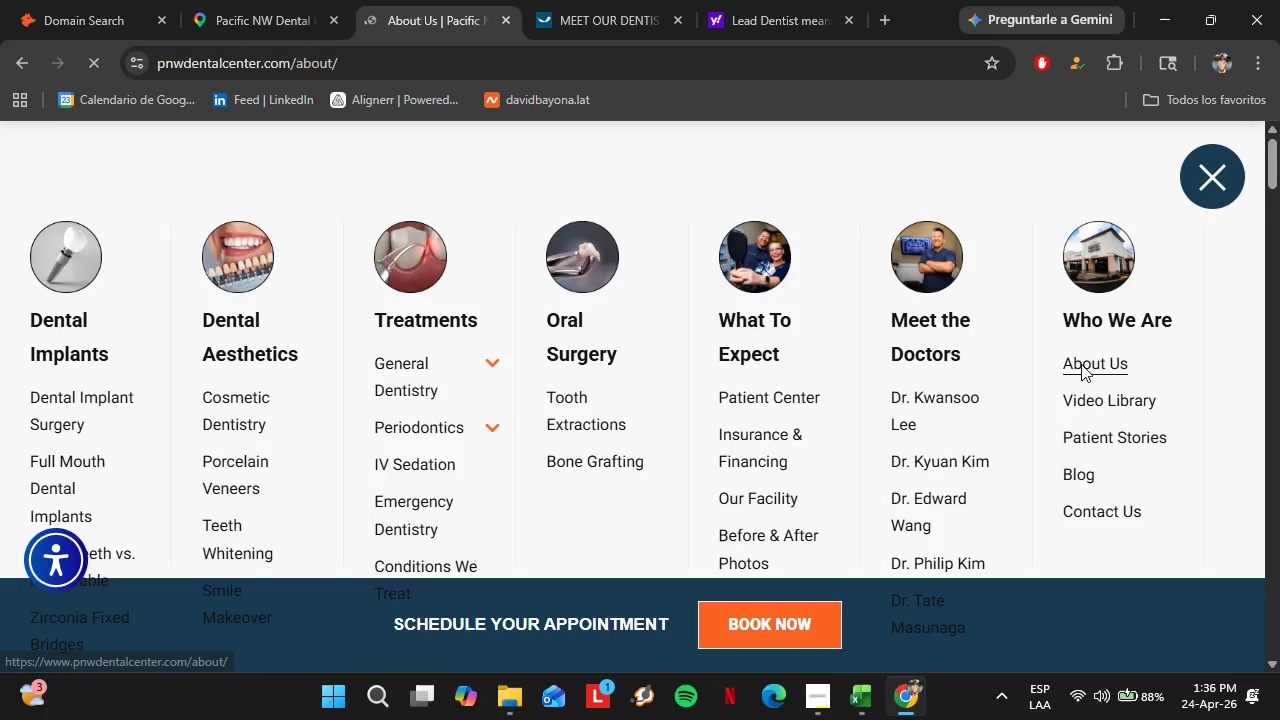 
scroll: coordinate [455, 428], scroll_direction: down, amount: 5.0
 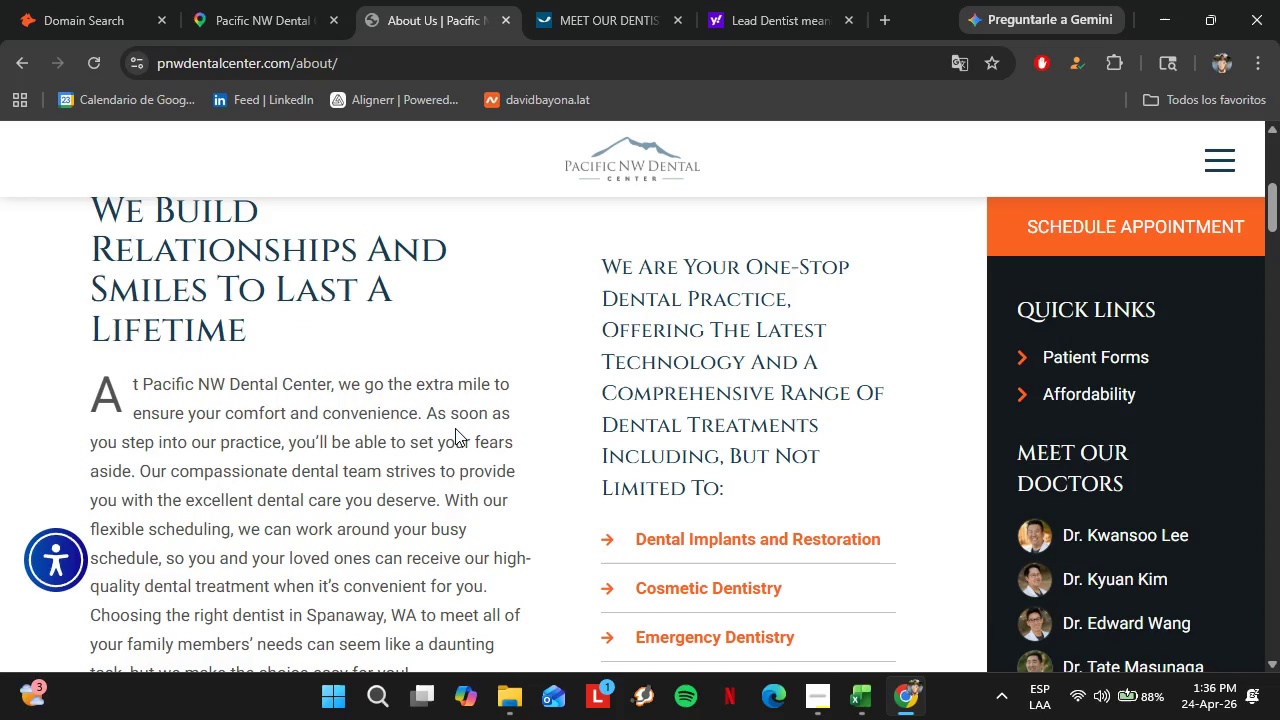 
left_click([1225, 151])
 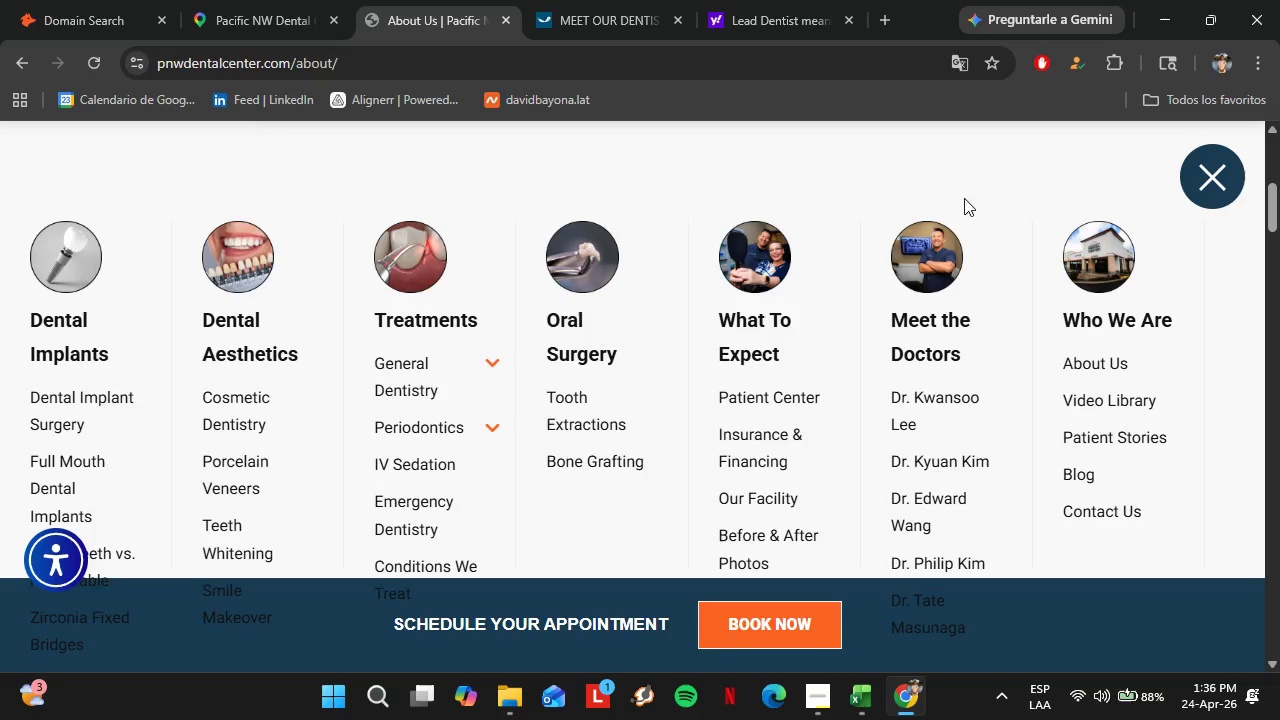 
scroll: coordinate [456, 450], scroll_direction: down, amount: 2.0
 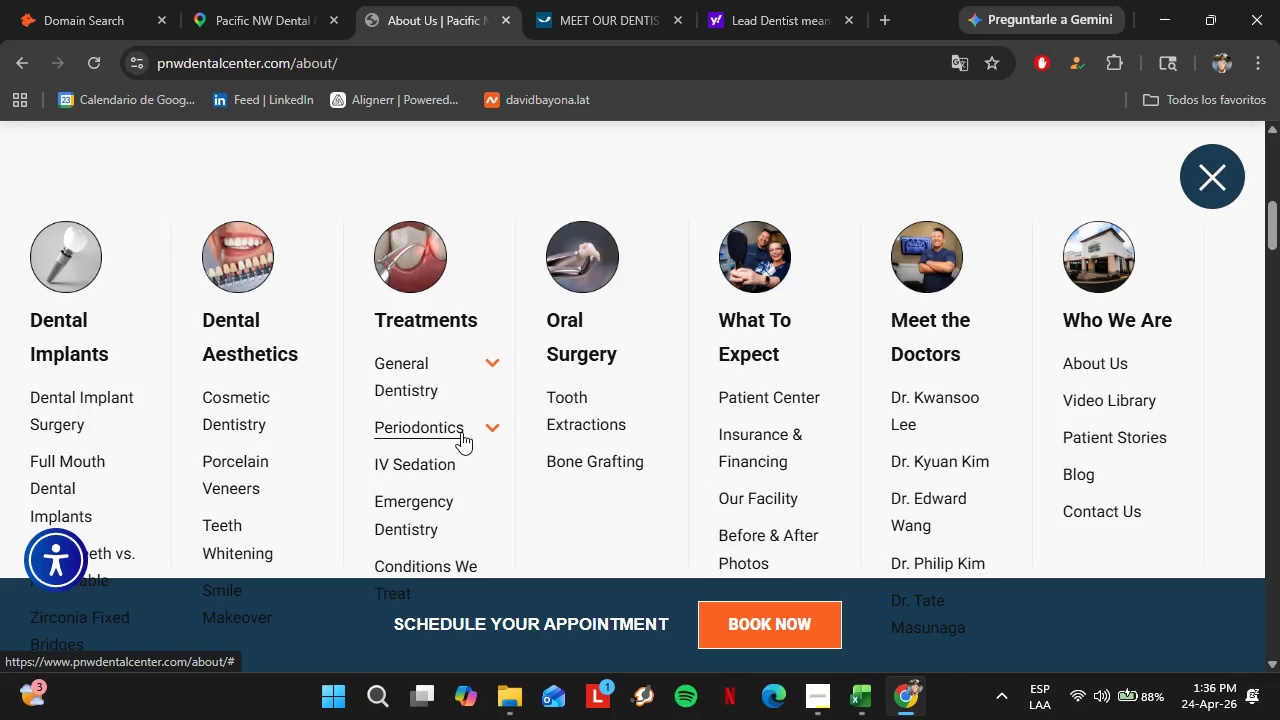 
left_click([1214, 168])
 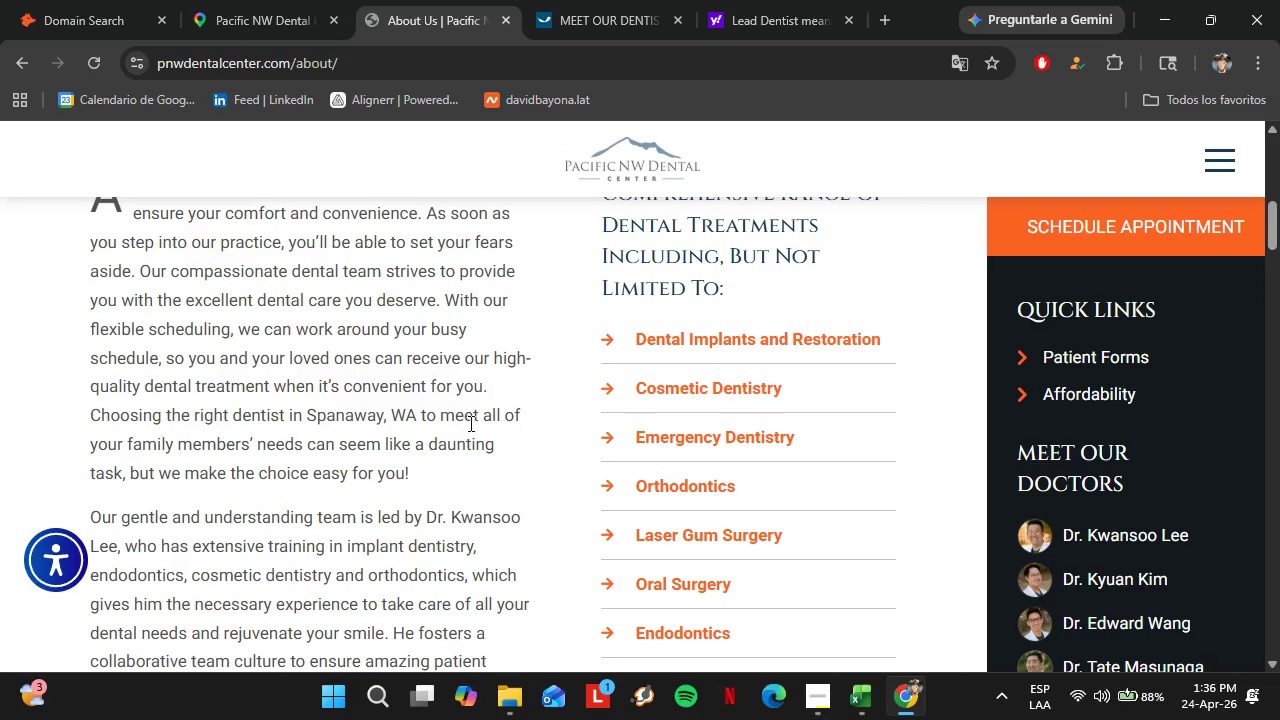 
scroll: coordinate [469, 423], scroll_direction: down, amount: 1.0
 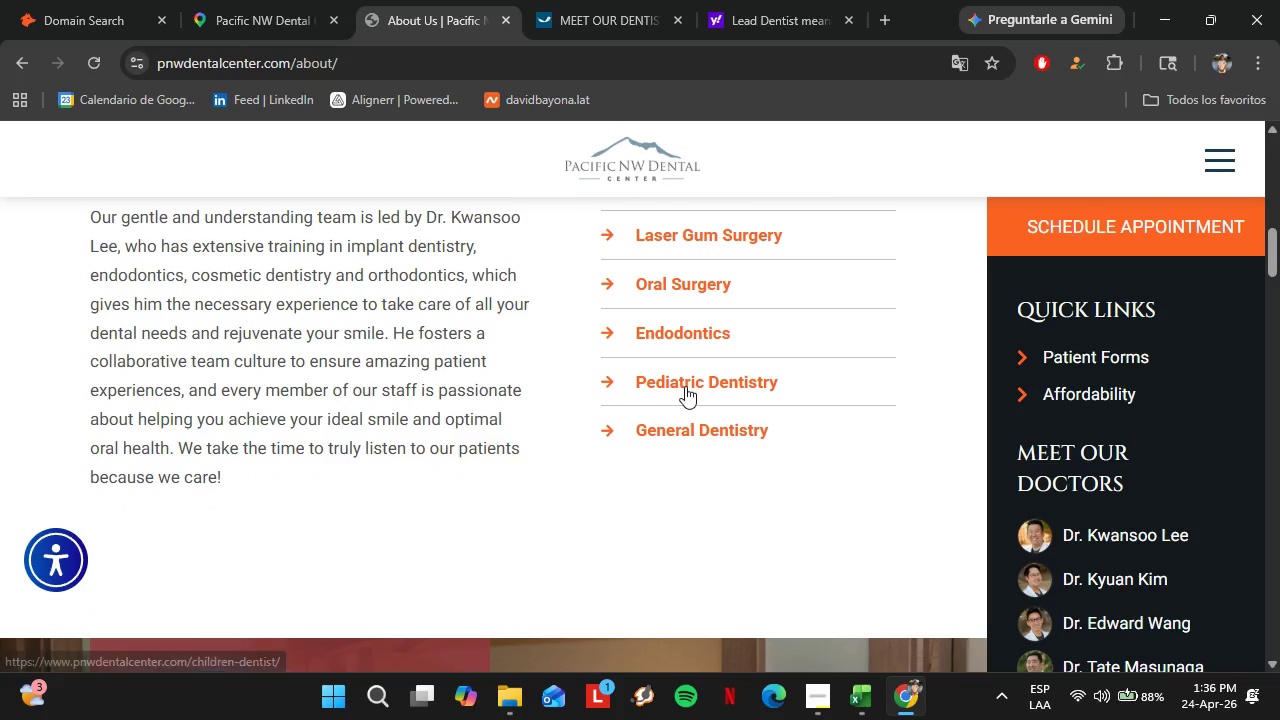 
scroll: coordinate [500, 432], scroll_direction: up, amount: 4.0
 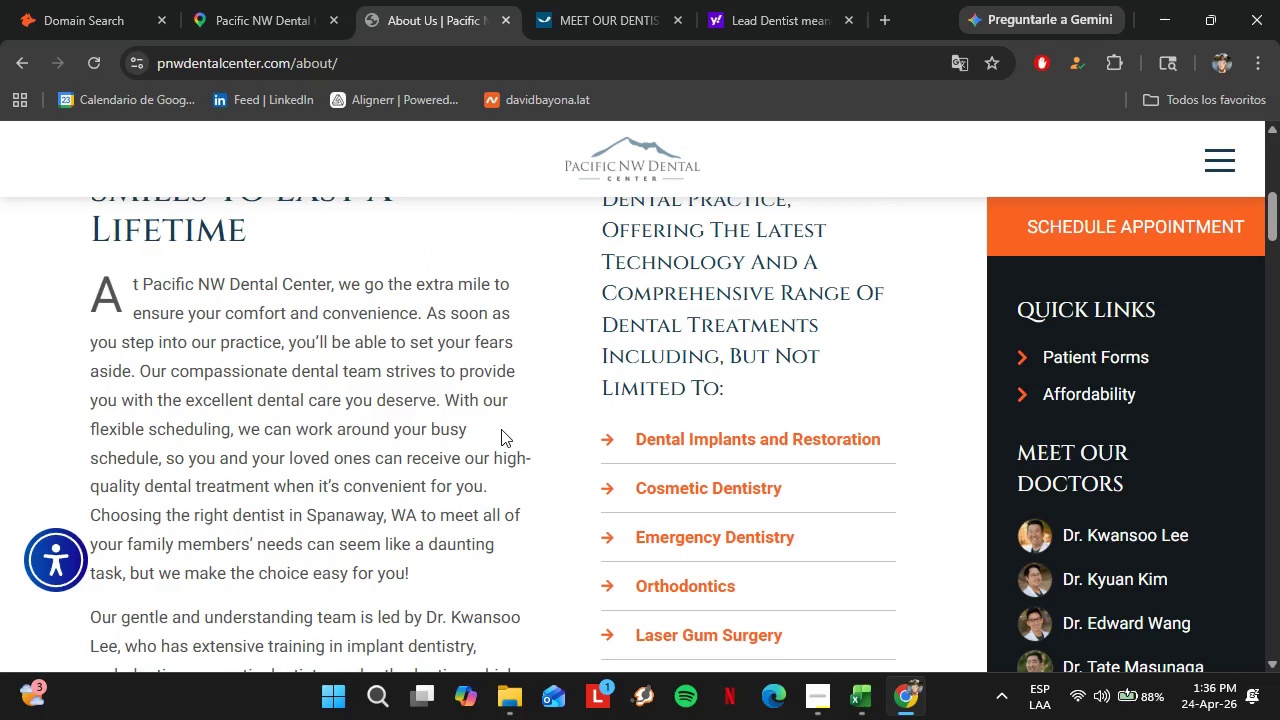 
scroll: coordinate [504, 428], scroll_direction: down, amount: 10.0
 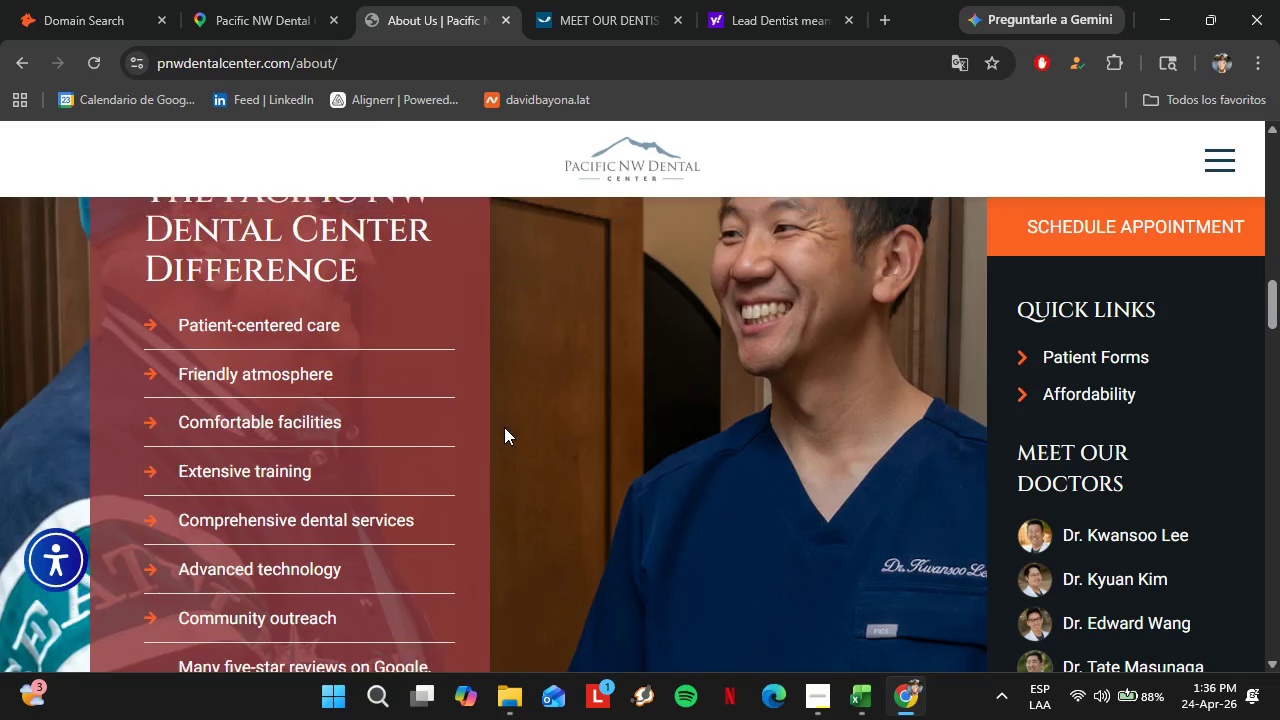 
scroll: coordinate [504, 428], scroll_direction: up, amount: 1.0
 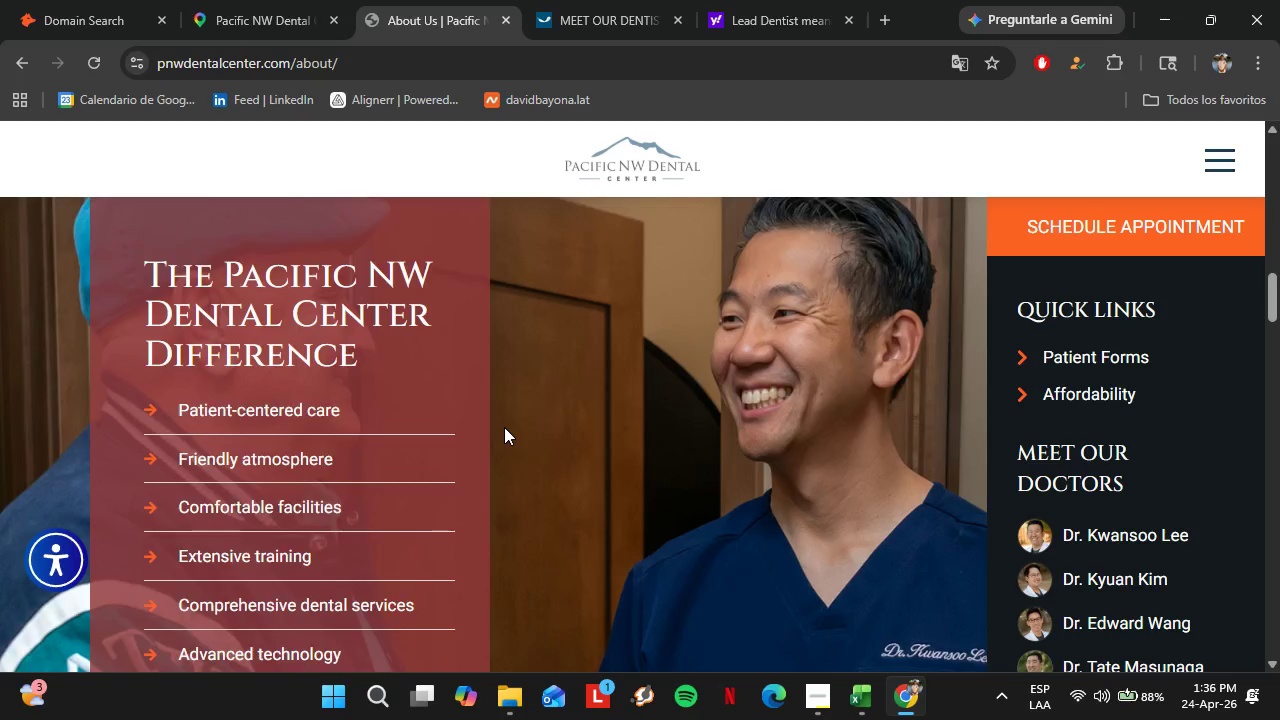 
scroll: coordinate [504, 428], scroll_direction: down, amount: 3.0
 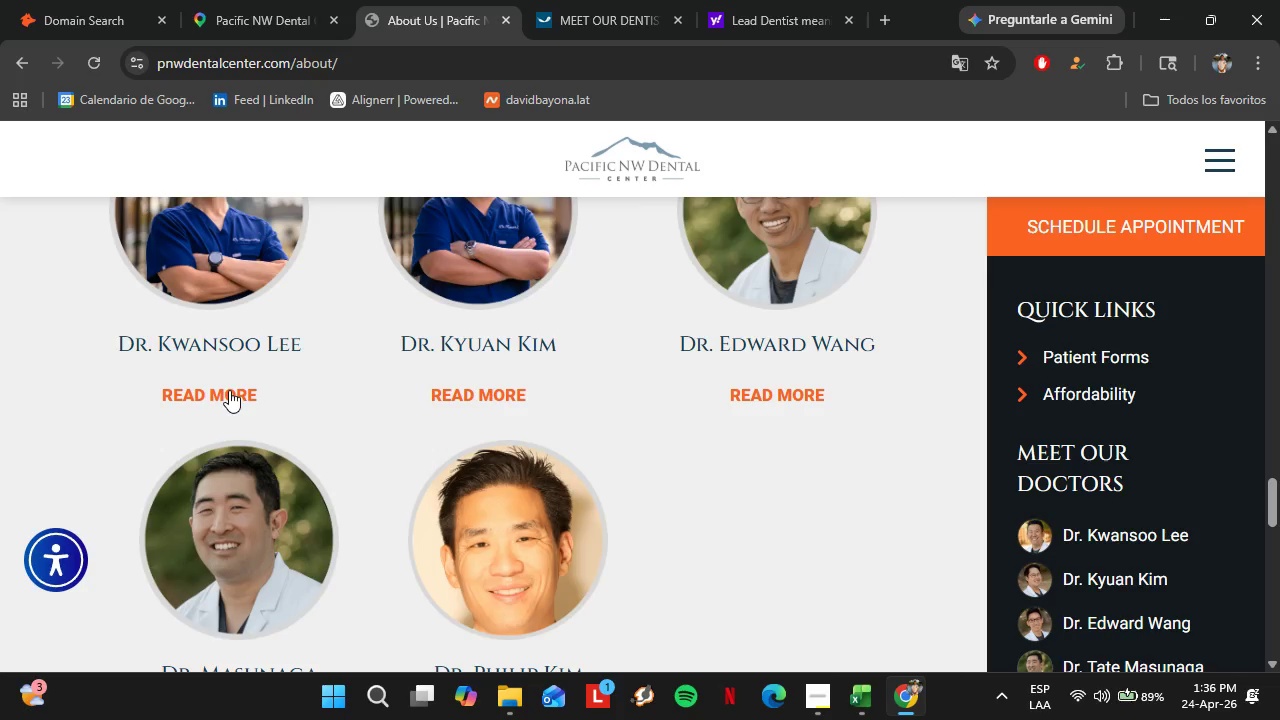 
left_click([221, 384])
 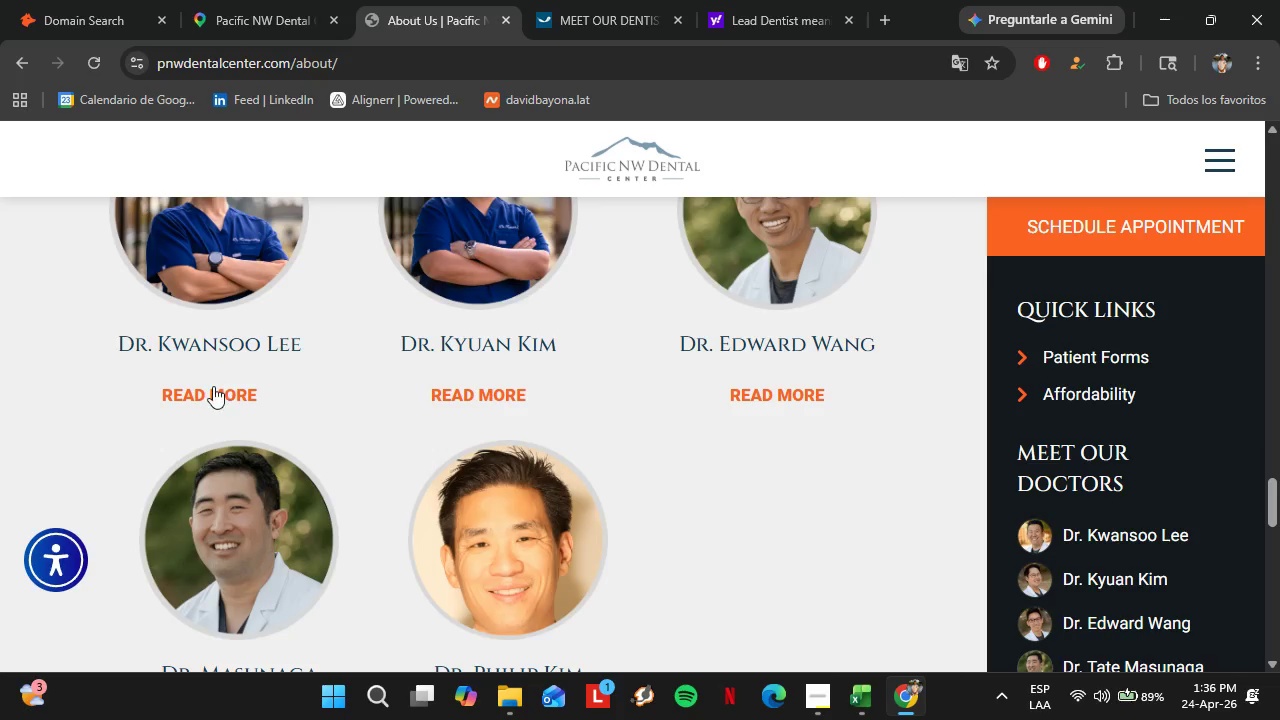 
left_click([213, 386])
 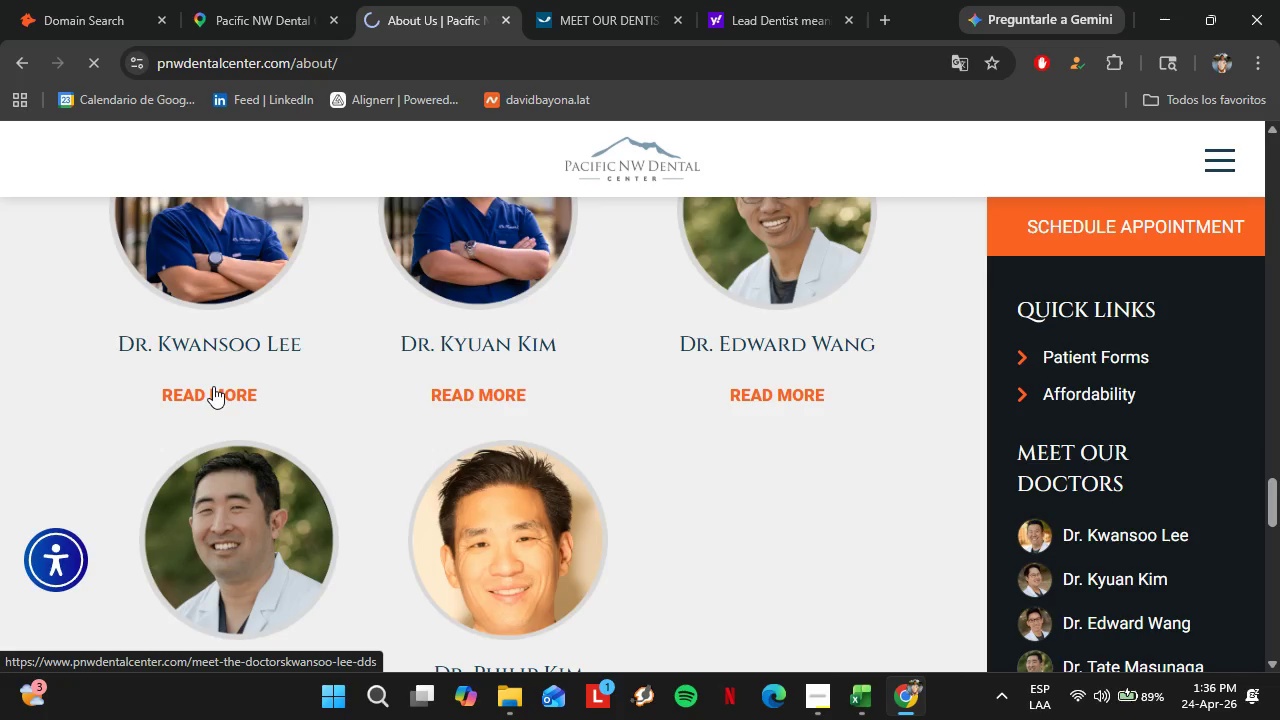 
scroll: coordinate [631, 424], scroll_direction: up, amount: 3.0
 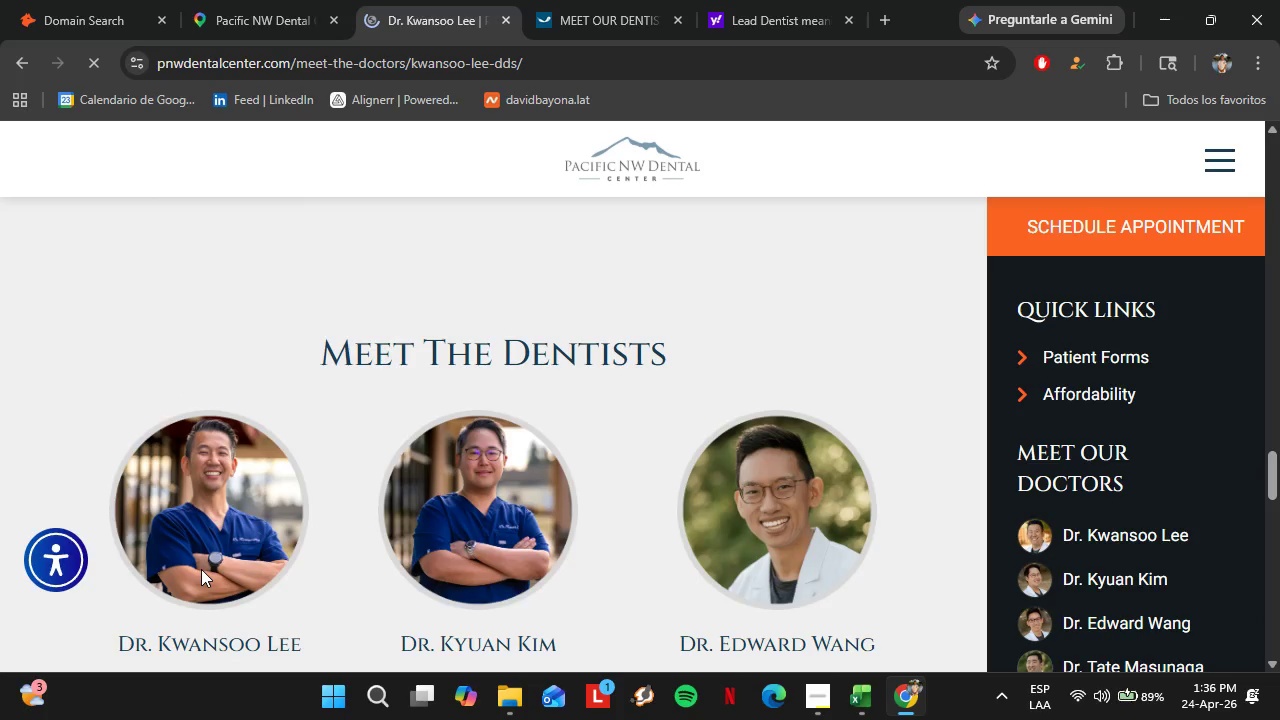 
scroll: coordinate [704, 408], scroll_direction: down, amount: 4.0
 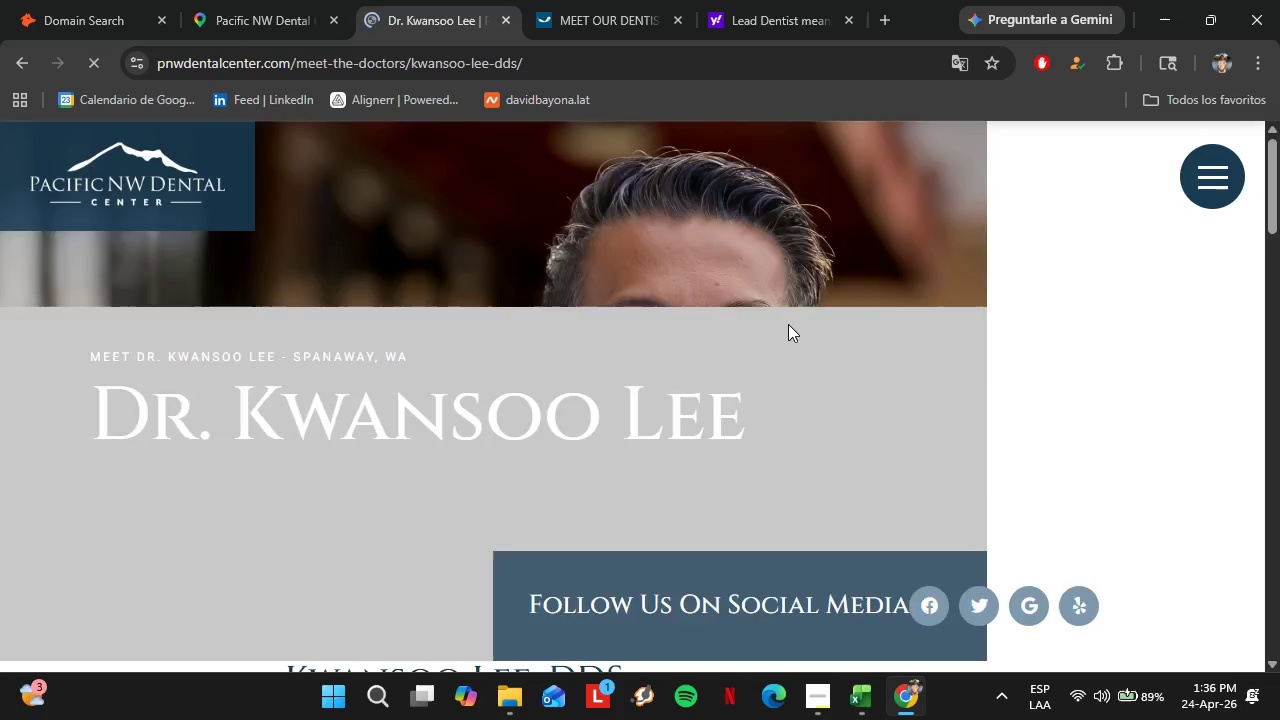 
scroll: coordinate [704, 408], scroll_direction: none, amount: 0.0
 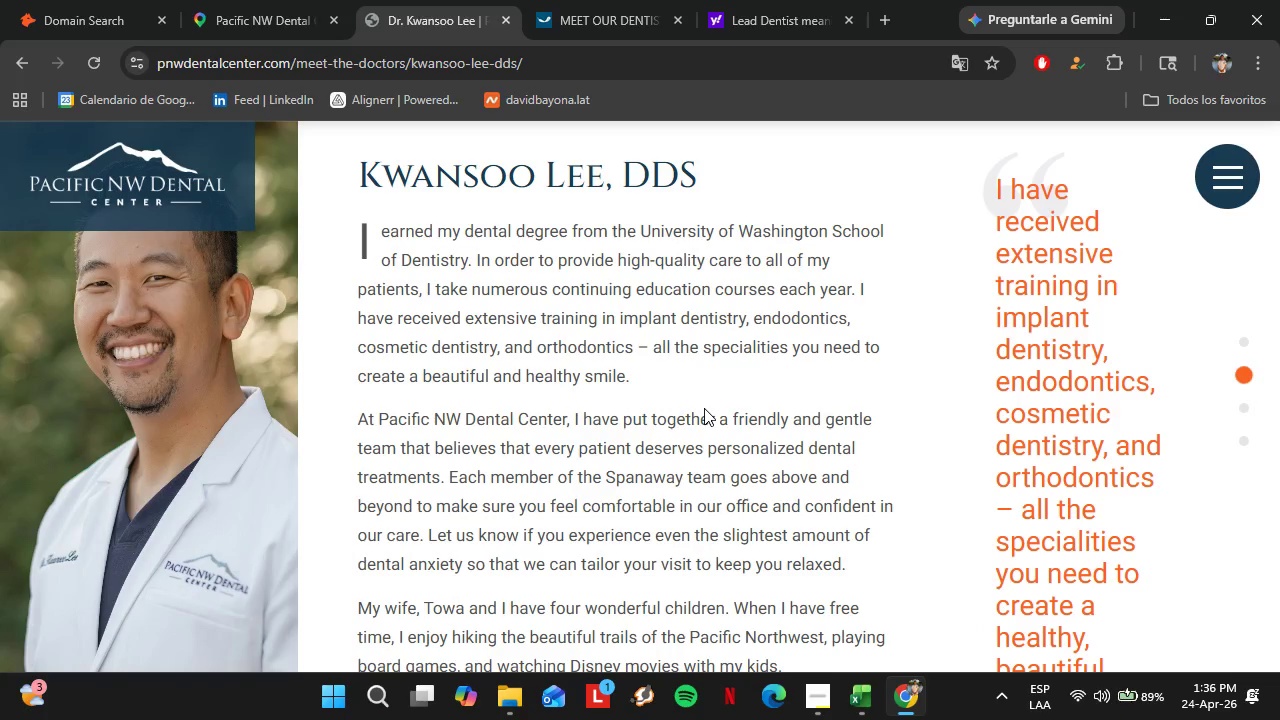 
scroll: coordinate [703, 408], scroll_direction: down, amount: 2.0
 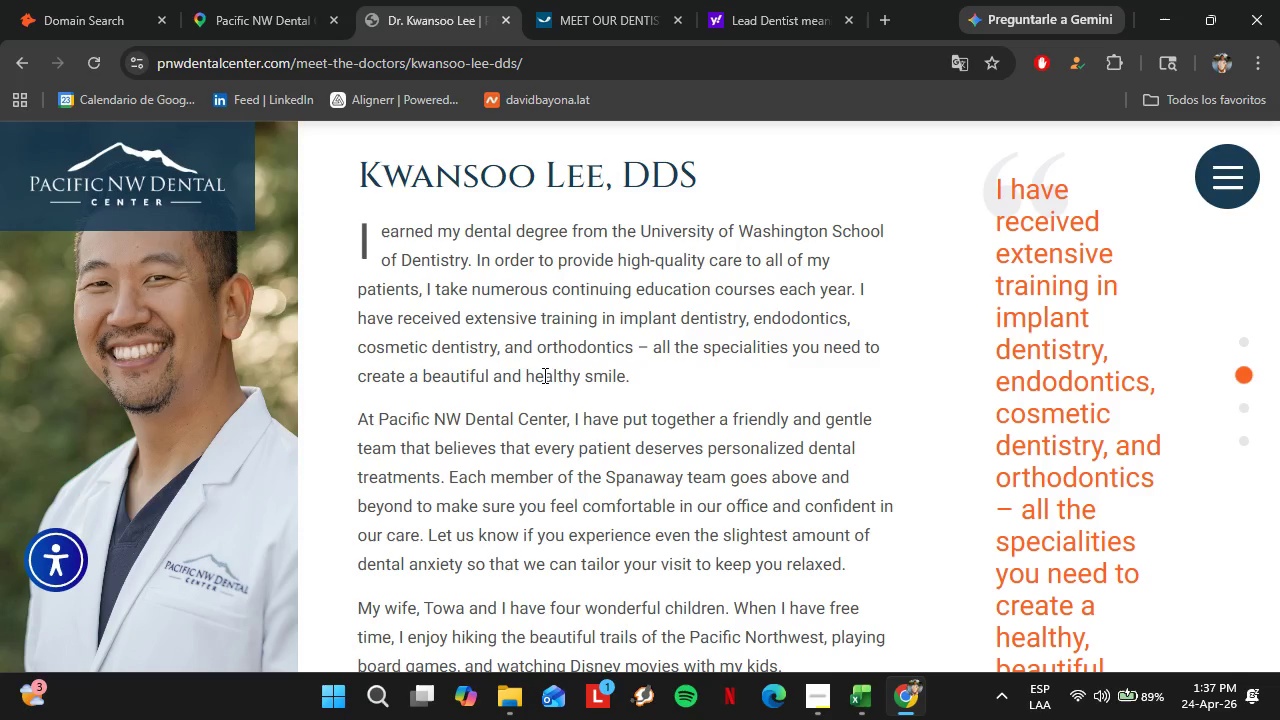 
wait(9.67)
 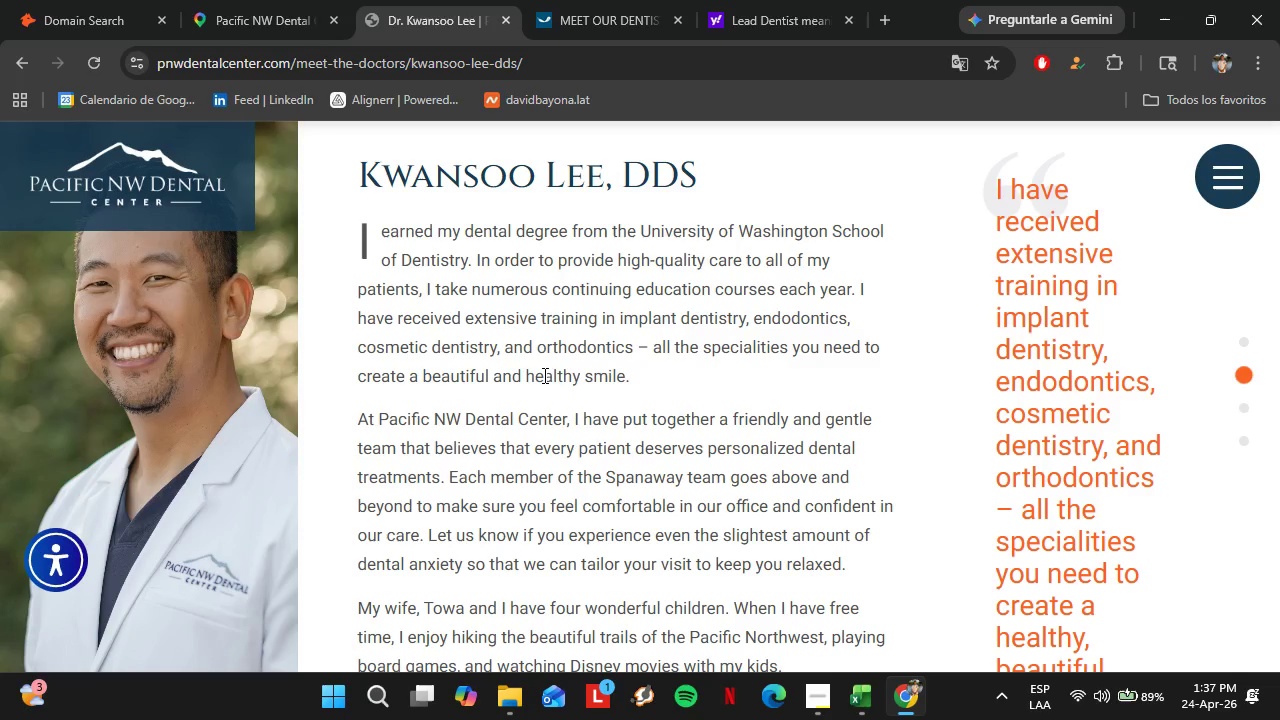 
scroll: coordinate [544, 449], scroll_direction: down, amount: 4.0
 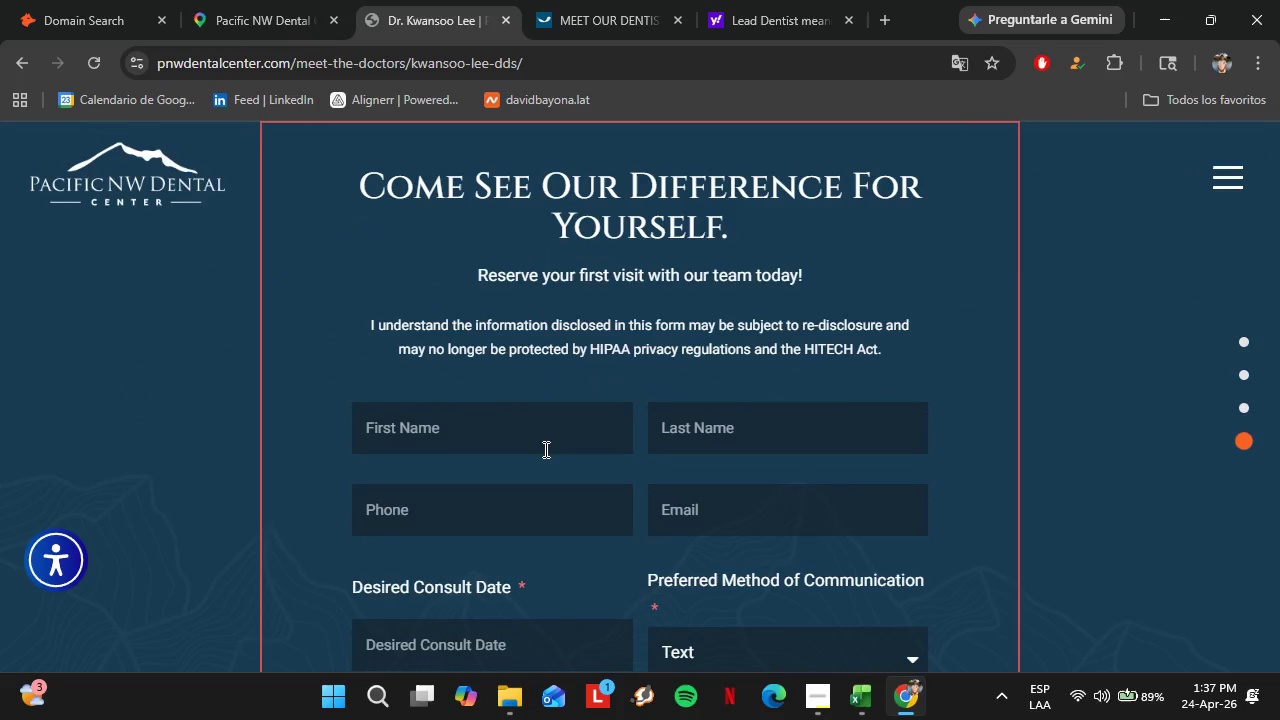 
scroll: coordinate [544, 448], scroll_direction: up, amount: 6.0
 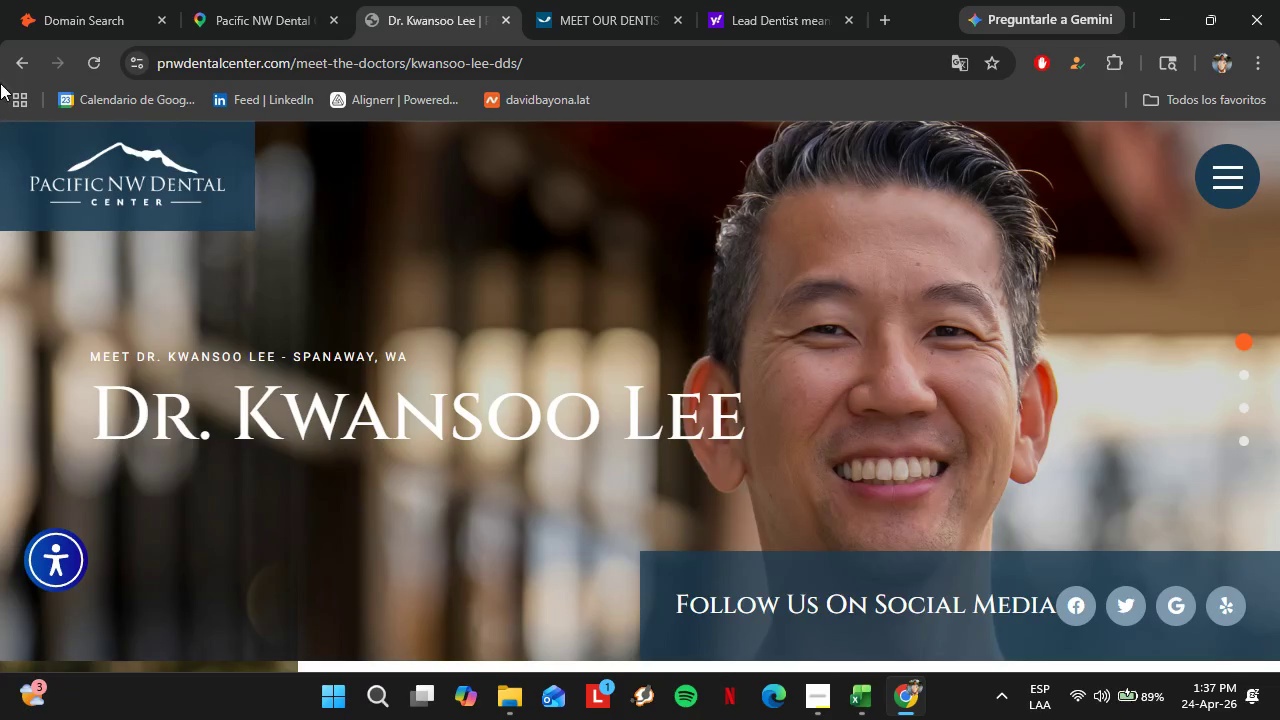 
left_click([9, 59])
 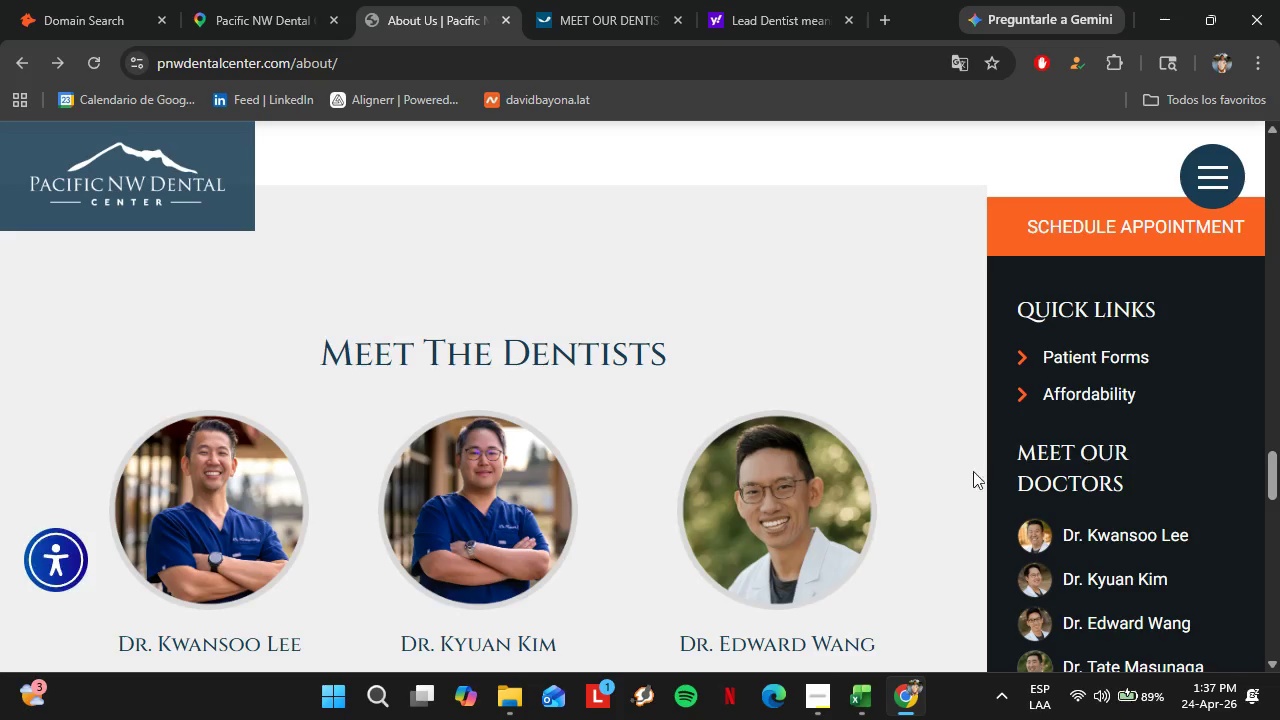 
scroll: coordinate [1083, 418], scroll_direction: down, amount: 9.0
 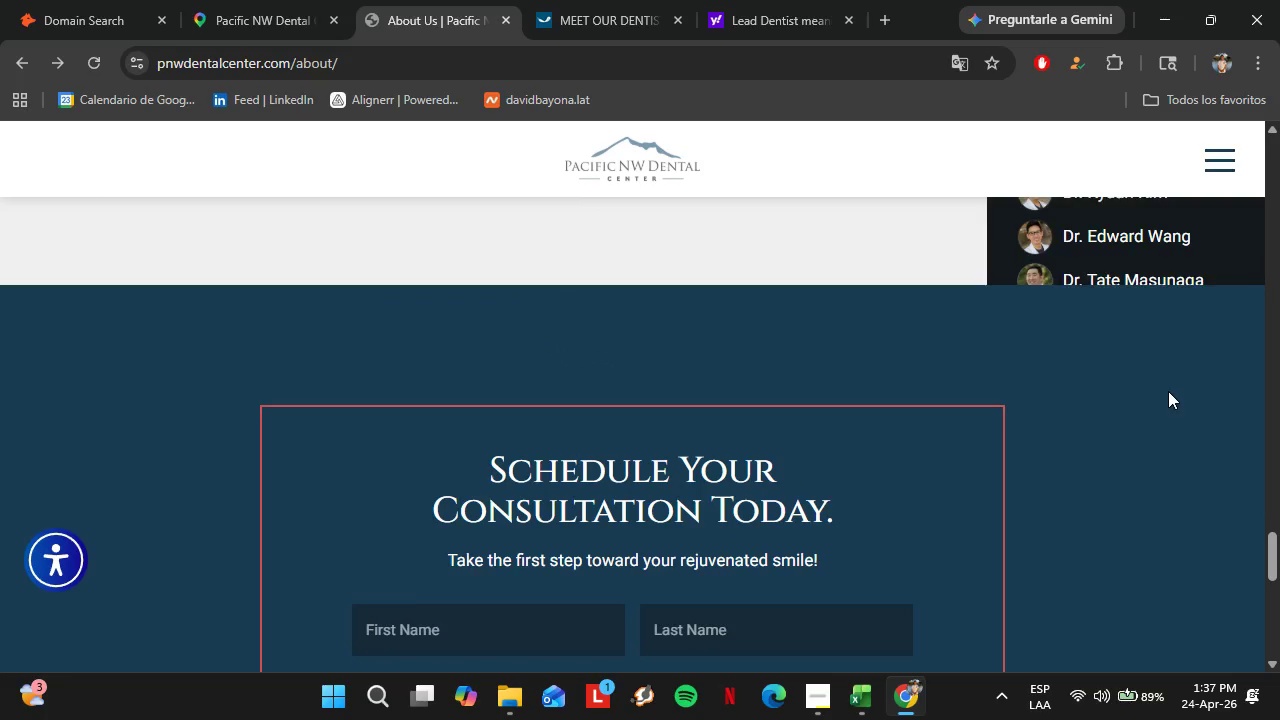 
scroll: coordinate [728, 463], scroll_direction: up, amount: 39.0
 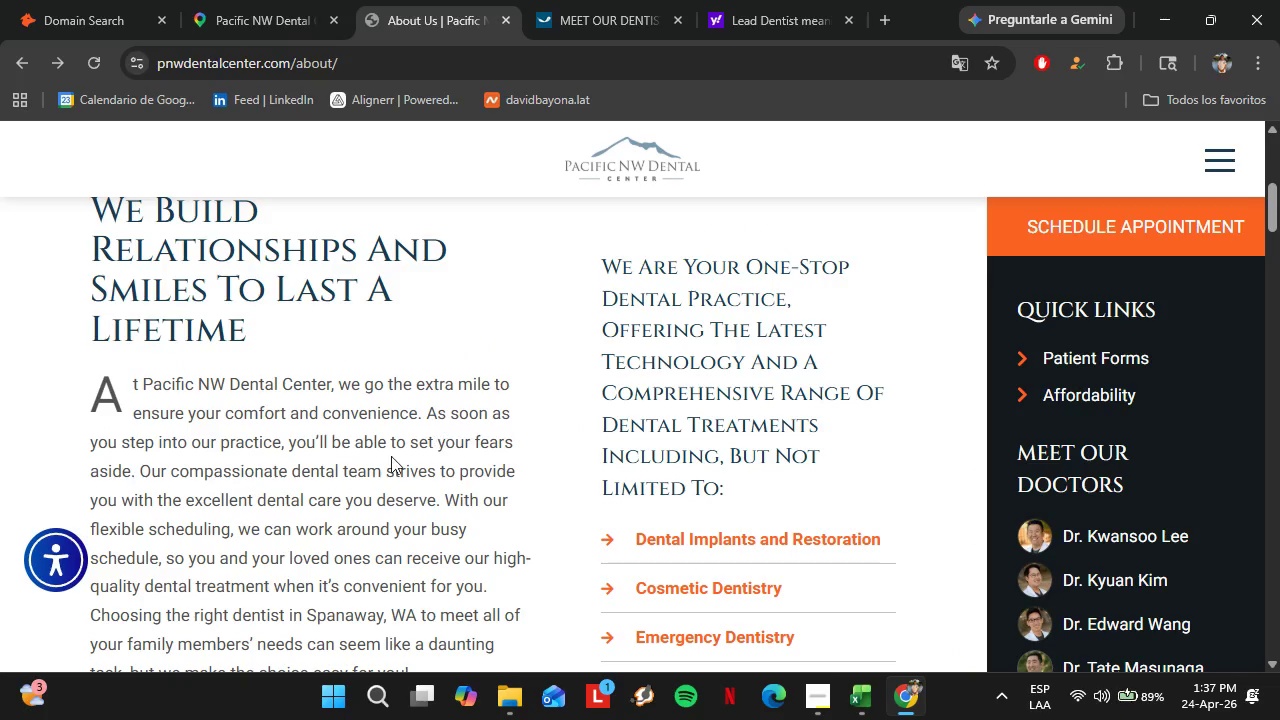 
scroll: coordinate [659, 473], scroll_direction: down, amount: 3.0
 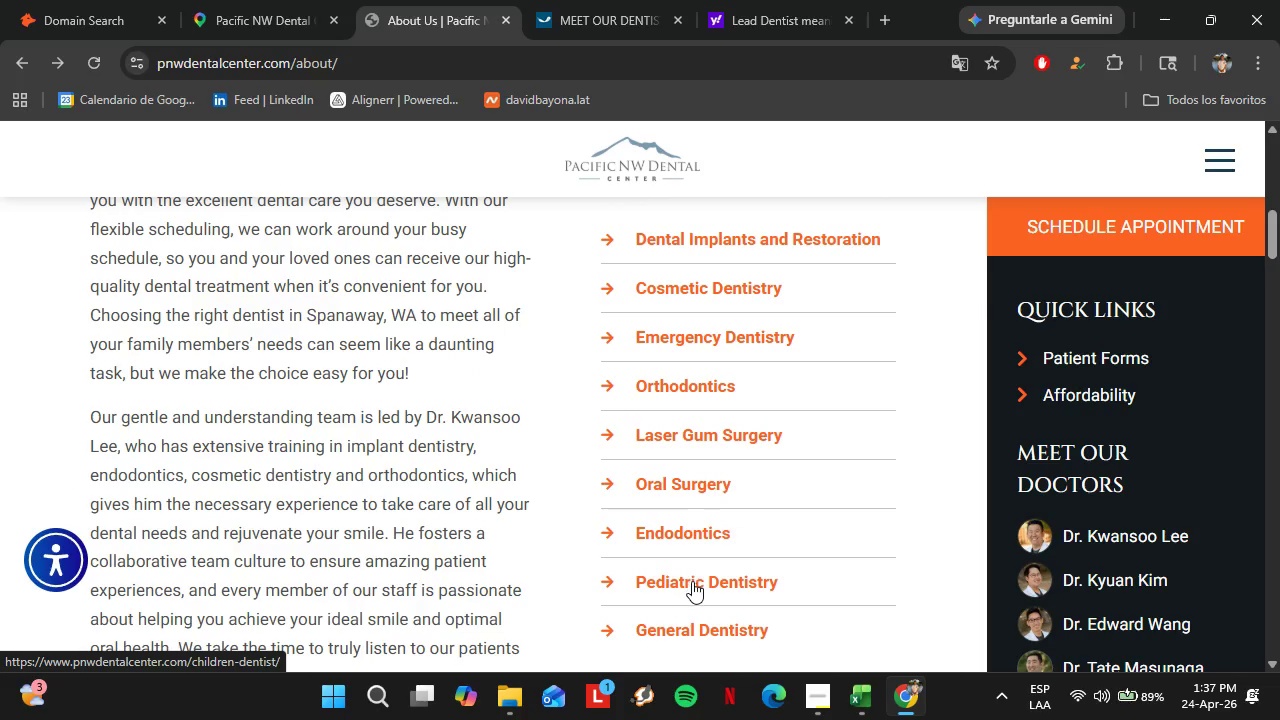 
left_click([692, 581])
 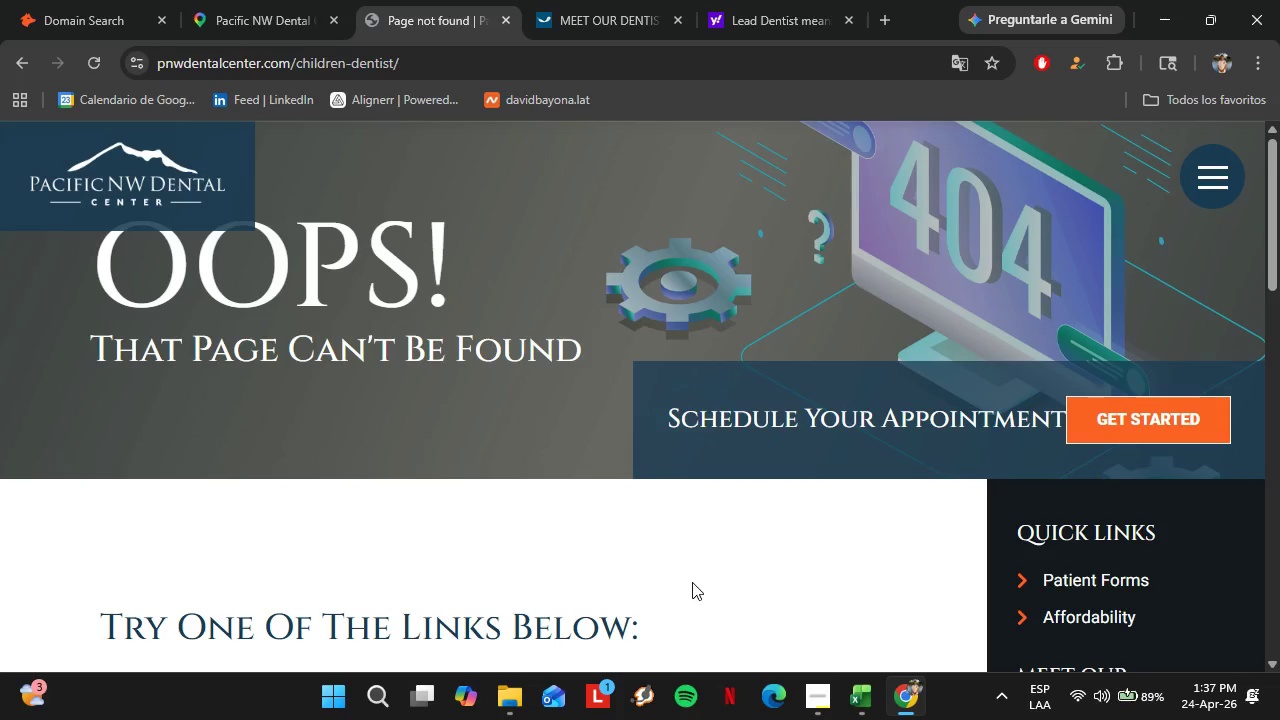 
scroll: coordinate [489, 328], scroll_direction: down, amount: 13.0
 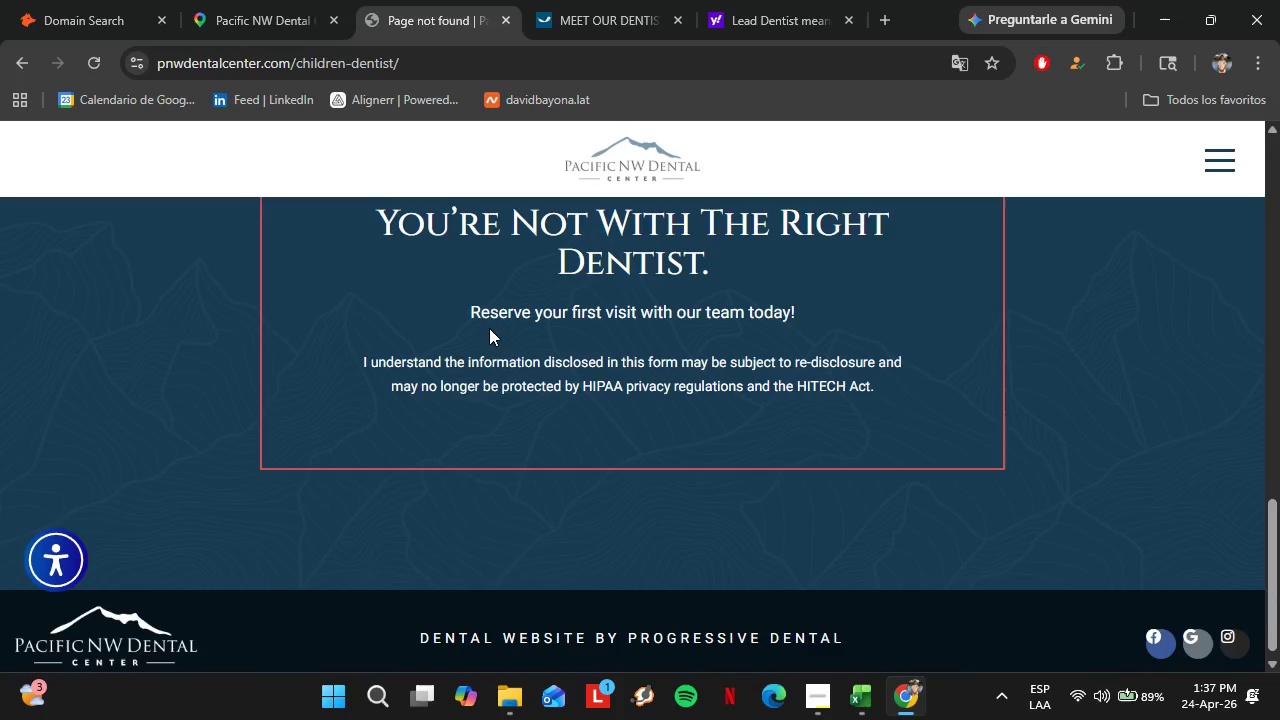 
scroll: coordinate [535, 343], scroll_direction: up, amount: 6.0
 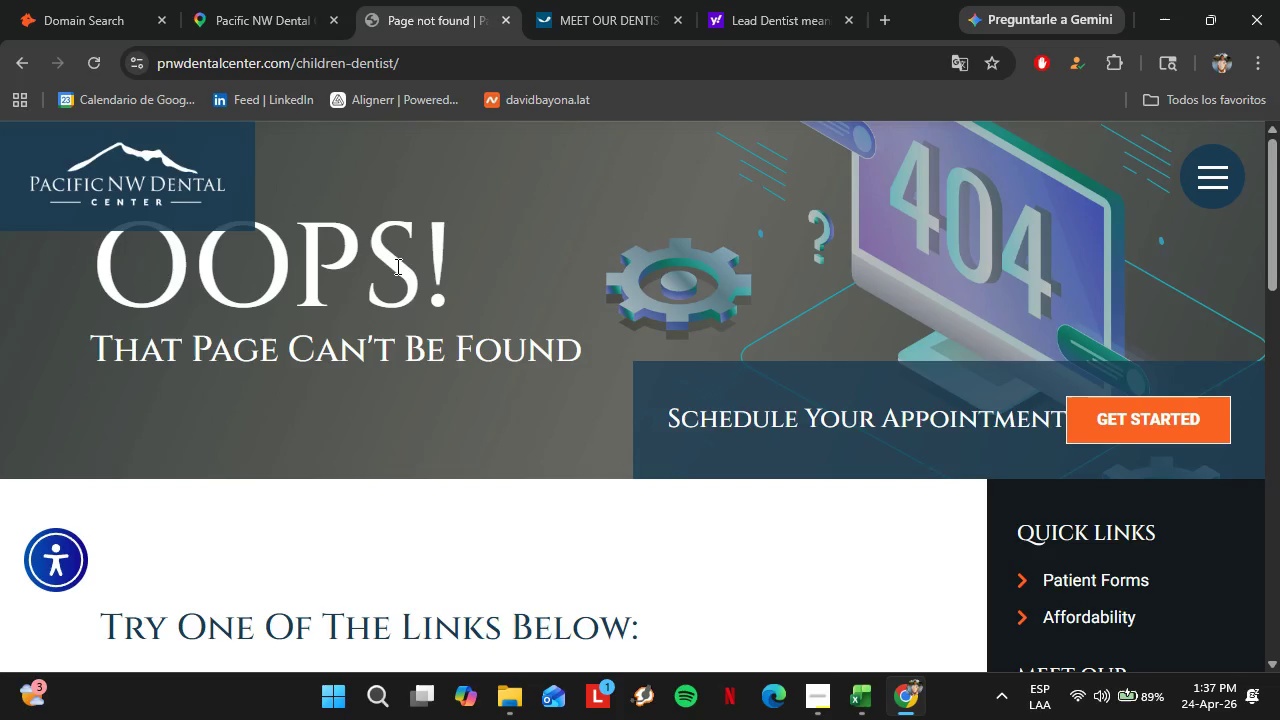 
left_click([67, 0])
 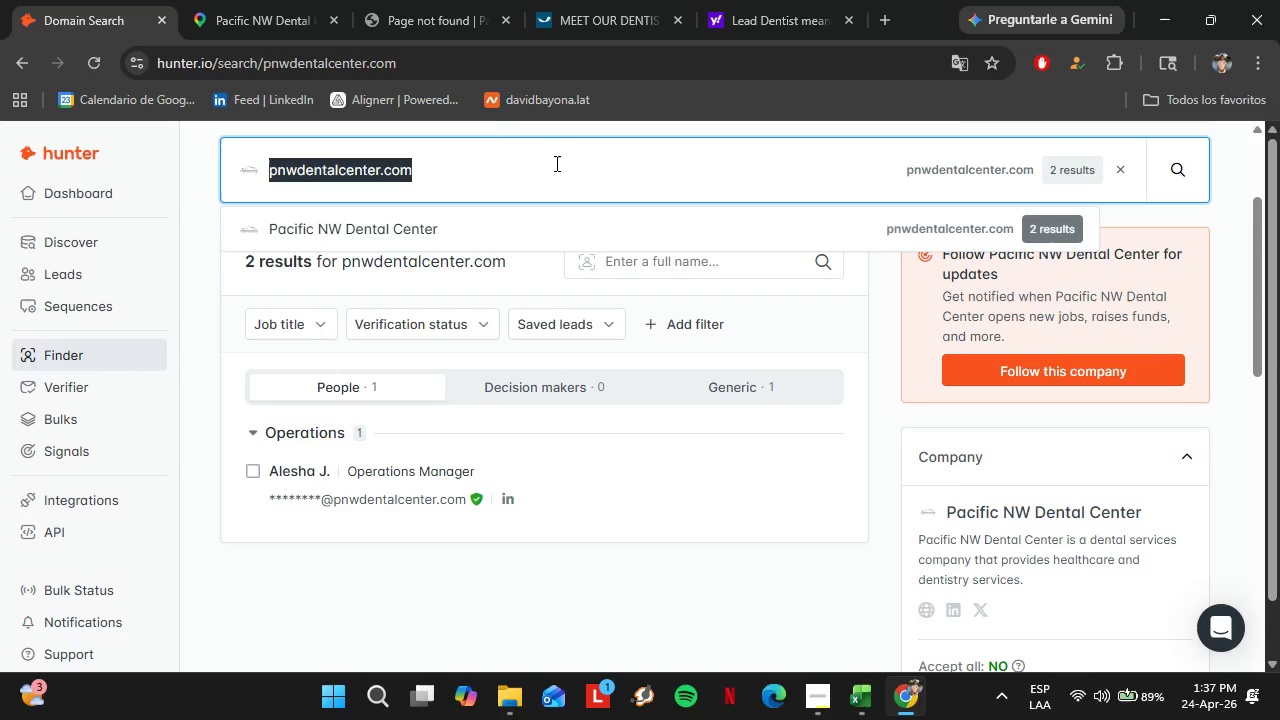 
left_click([192, 0])
 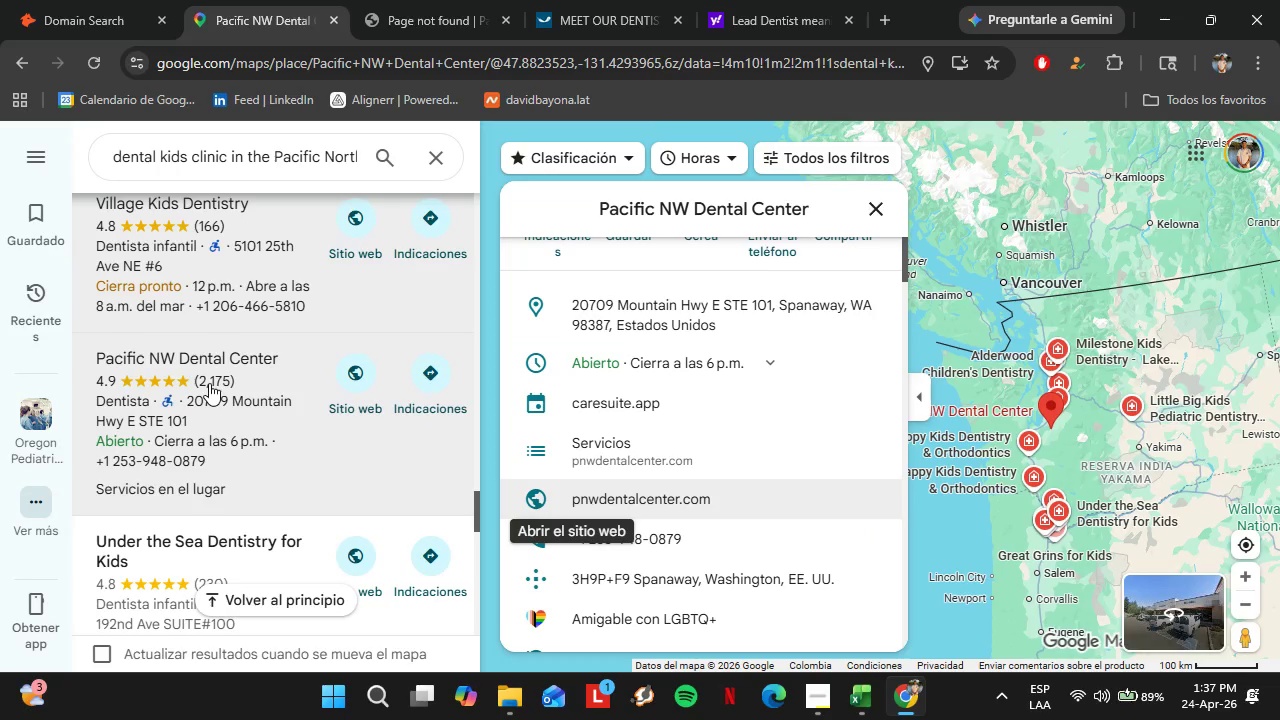 
scroll: coordinate [191, 421], scroll_direction: down, amount: 1.0
 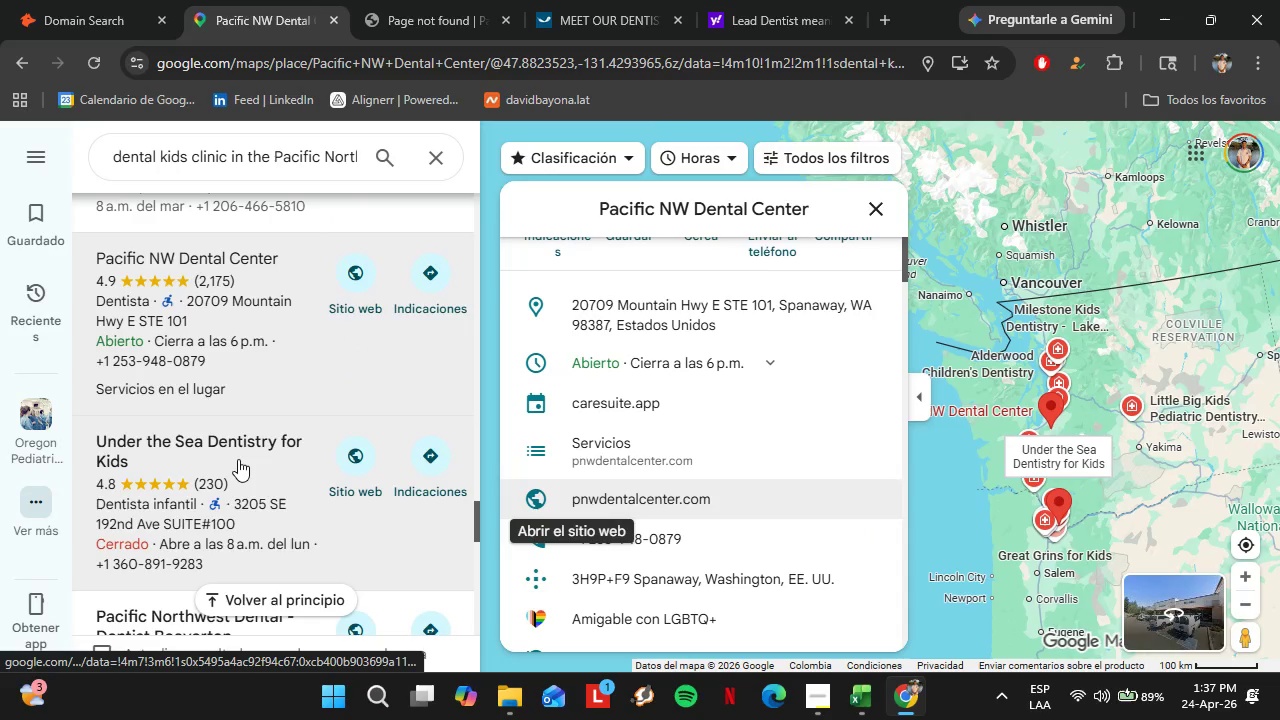 
left_click([238, 458])
 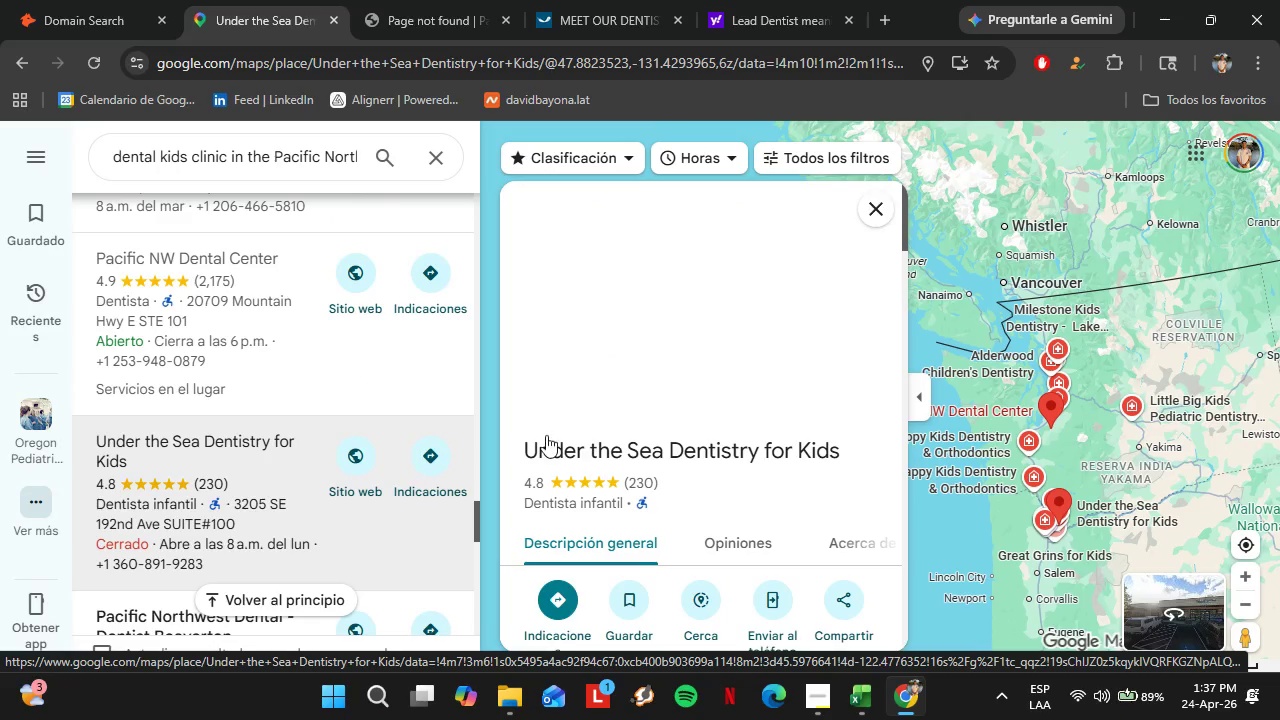 
scroll: coordinate [768, 410], scroll_direction: down, amount: 4.0
 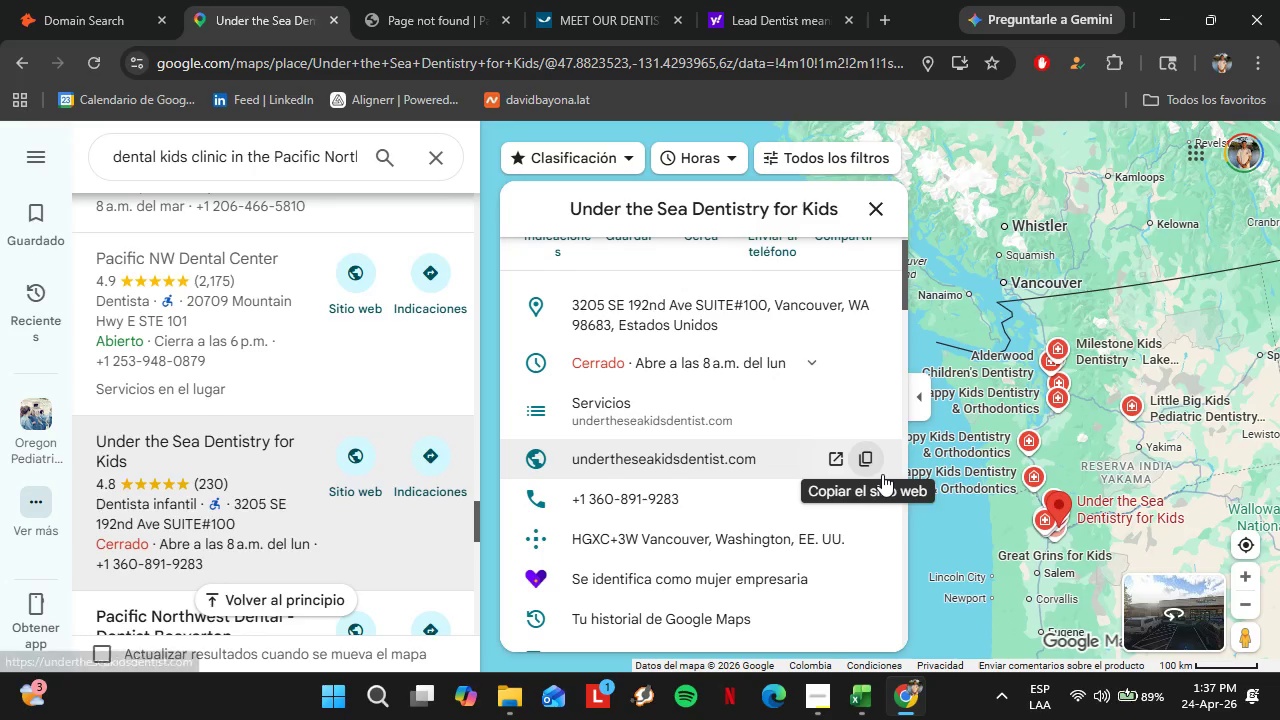 
left_click([875, 467])
 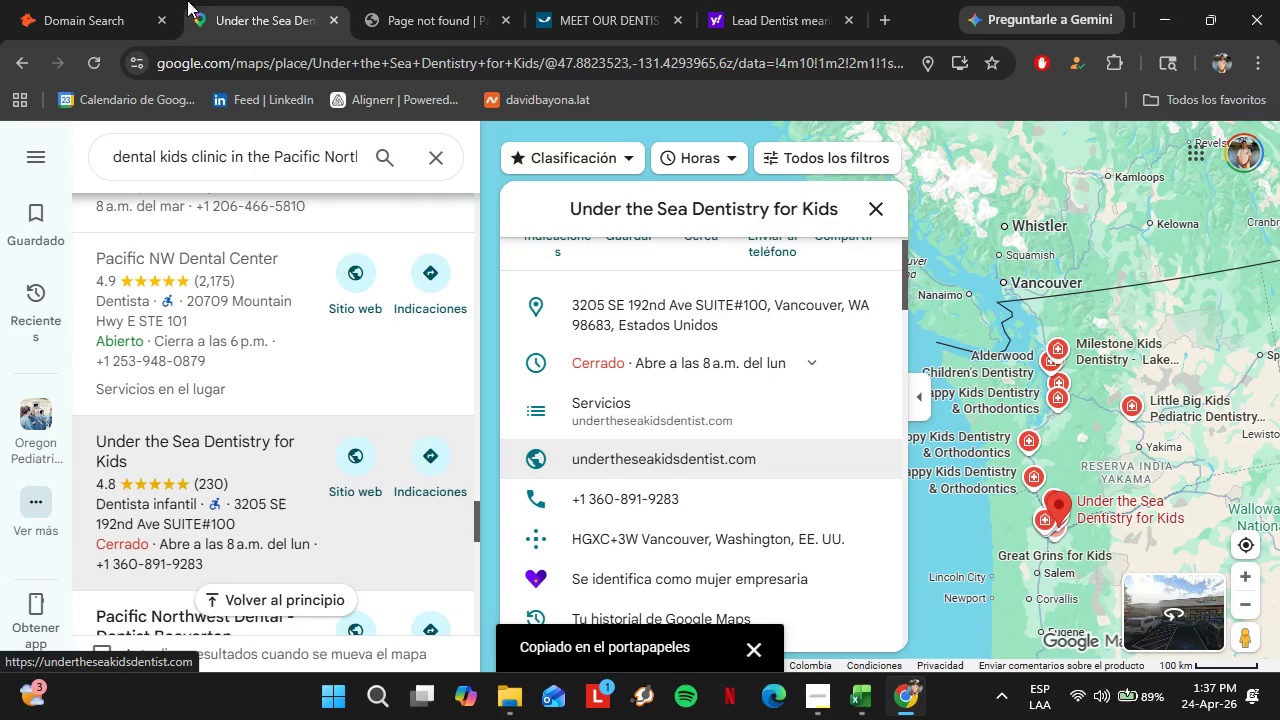 
left_click([92, 0])
 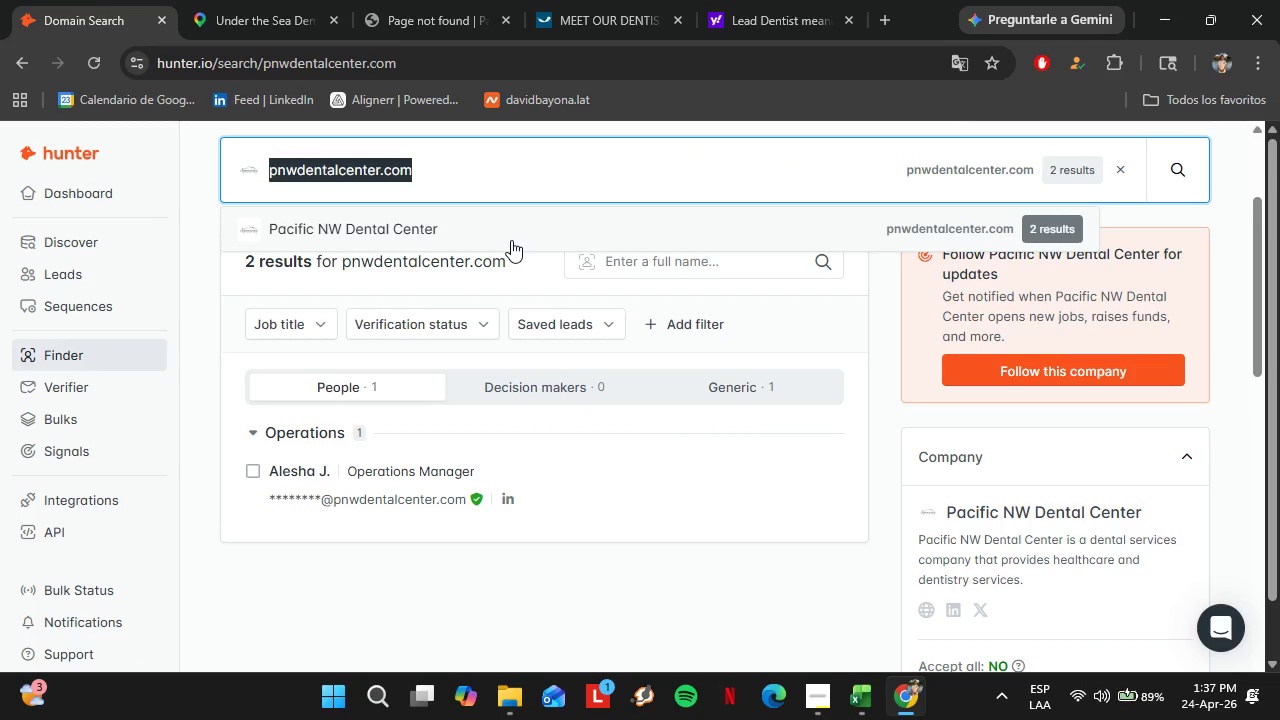 
key(Control+V)
 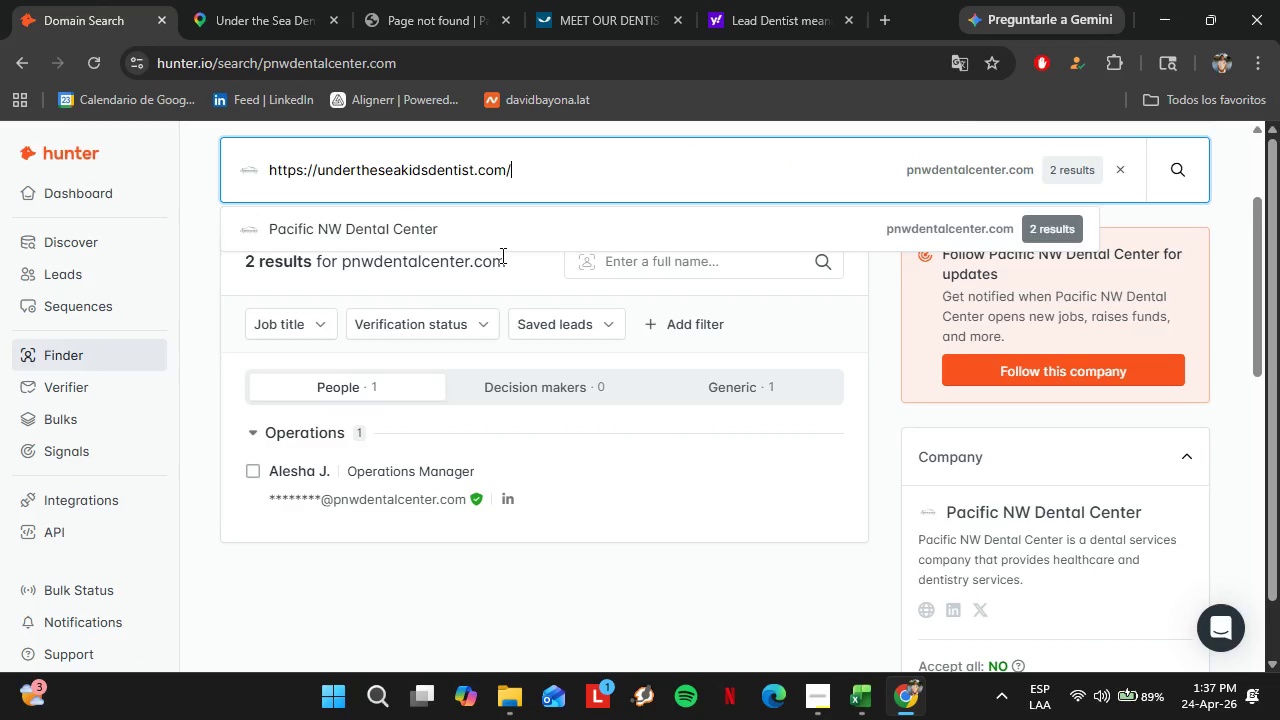 
key(Enter)
 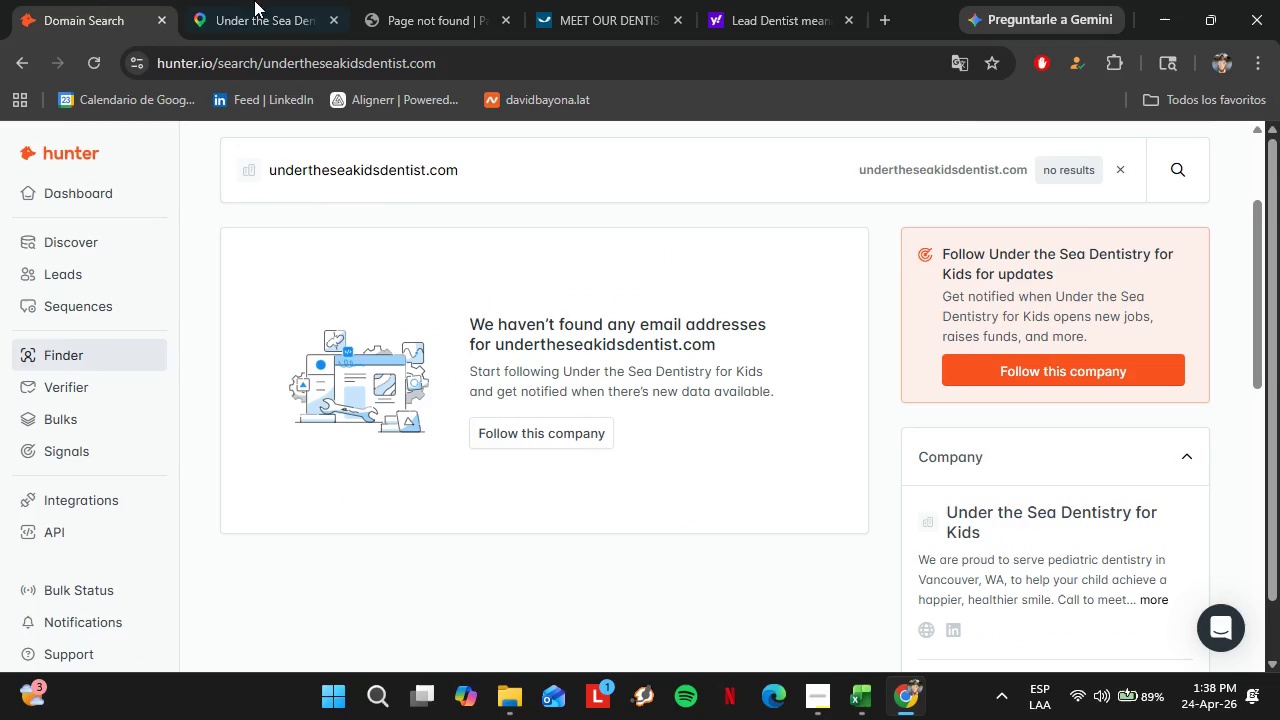 
left_click([198, 0])
 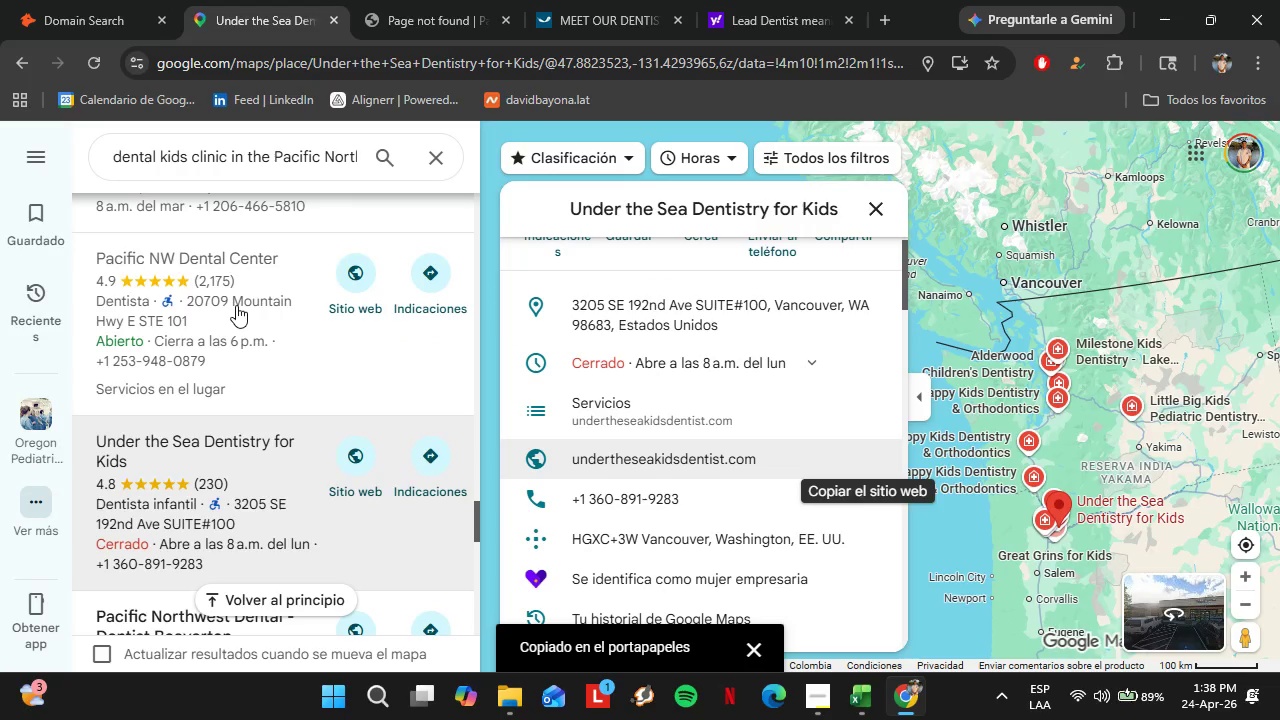 
scroll: coordinate [237, 308], scroll_direction: down, amount: 2.0
 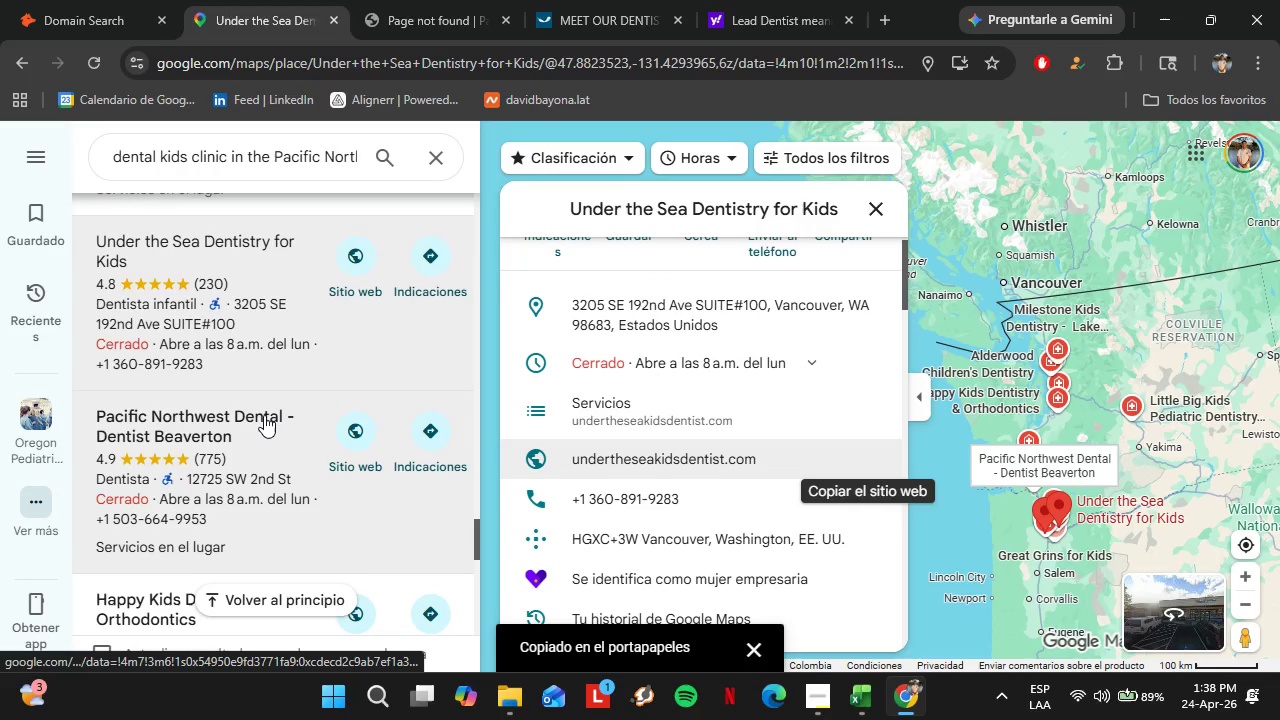 
left_click([264, 415])
 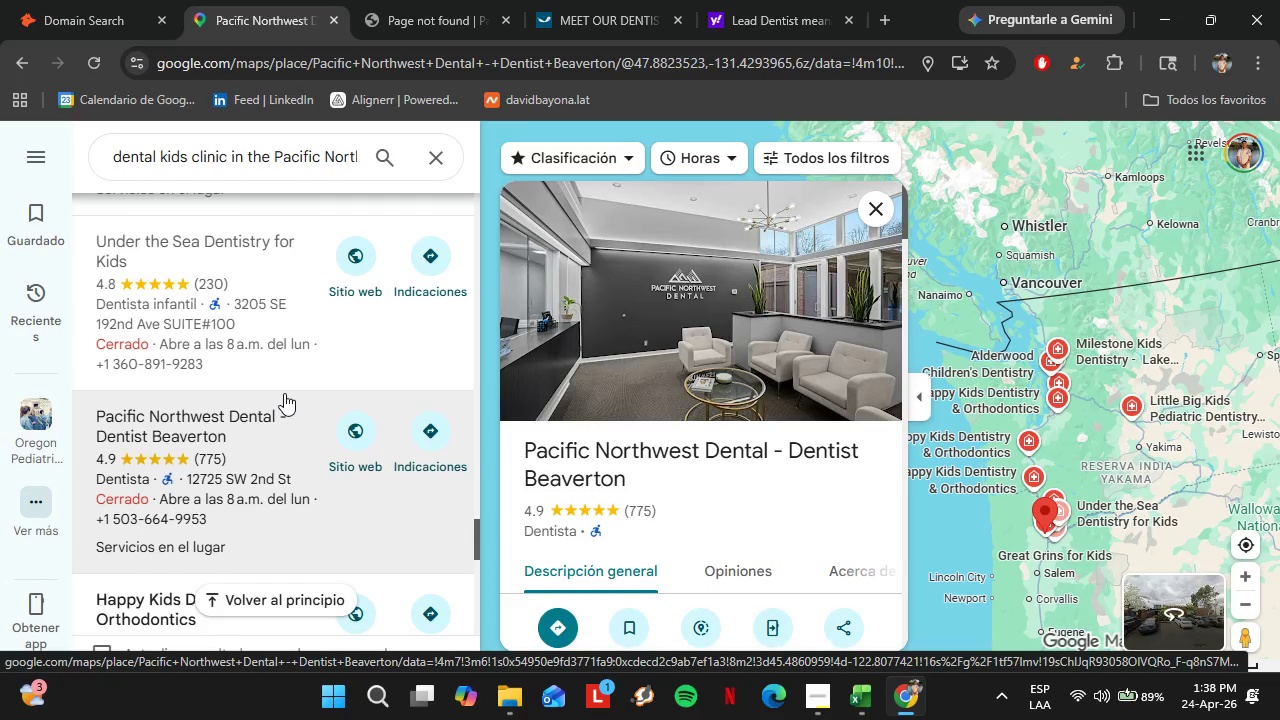 
scroll: coordinate [775, 391], scroll_direction: down, amount: 5.0
 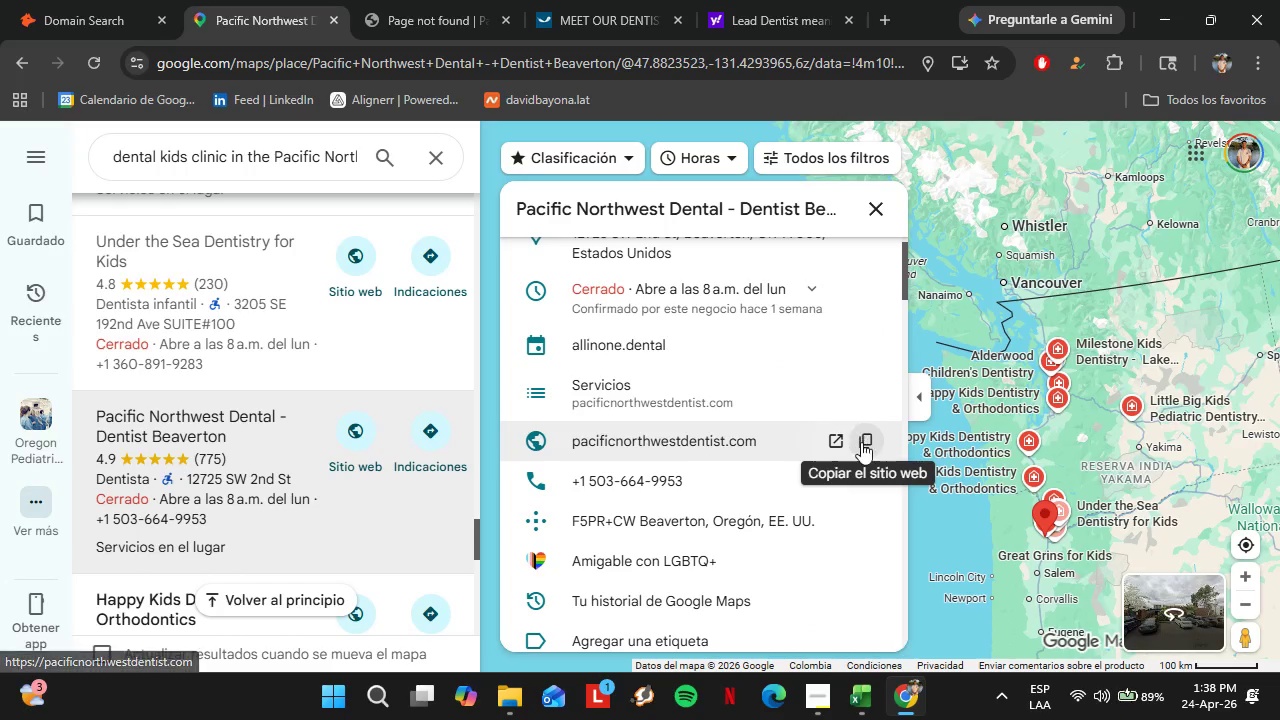 
left_click([862, 443])
 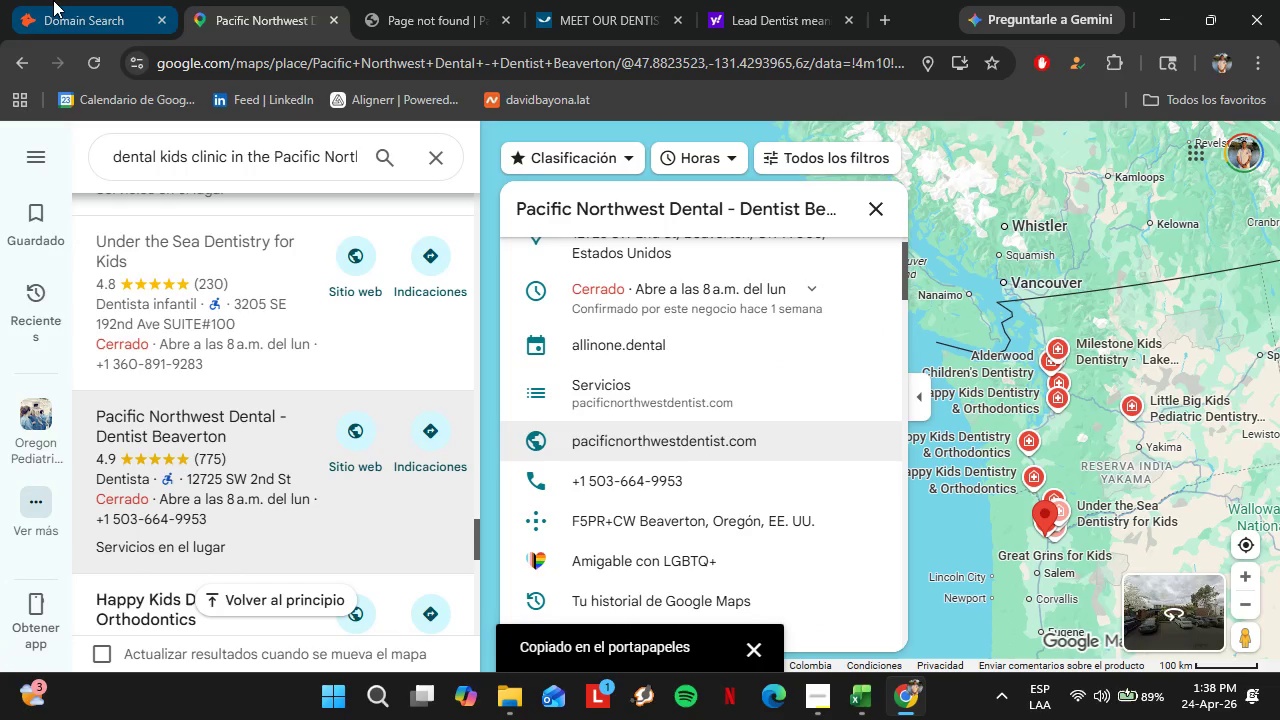 
left_click([53, 0])
 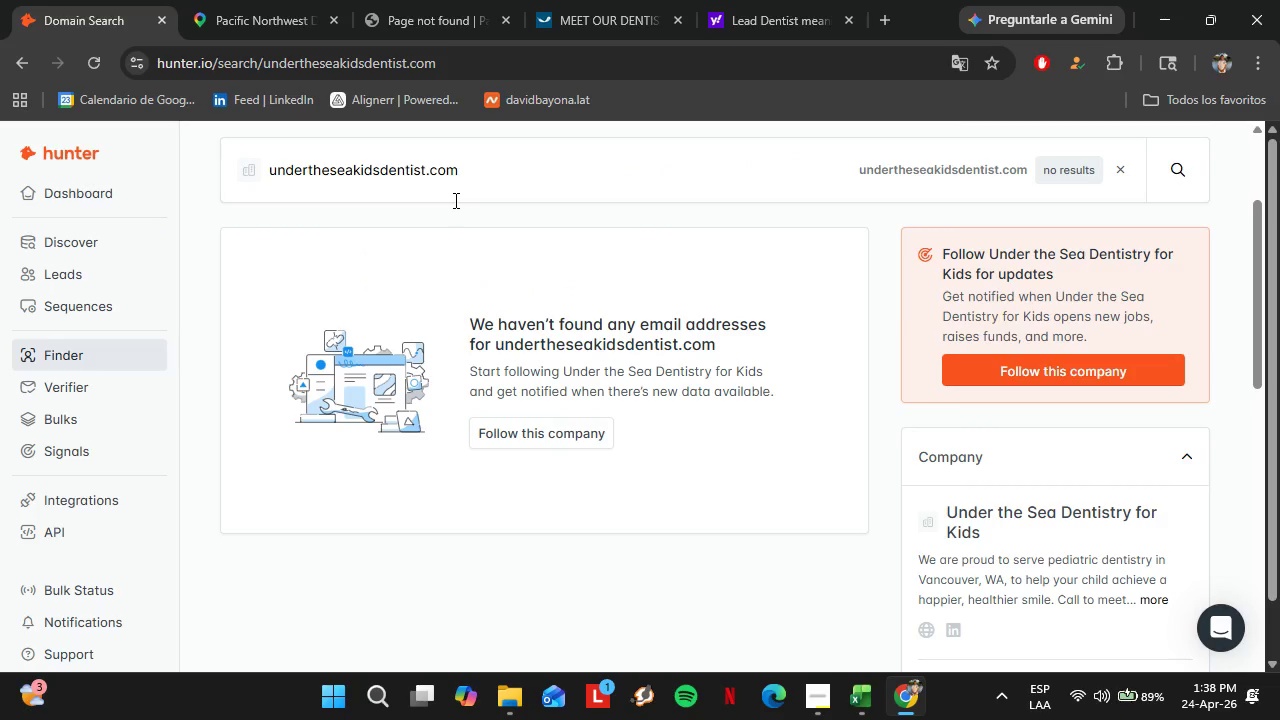 
left_click_drag(start_coordinate=[454, 198], to_coordinate=[215, 197])
 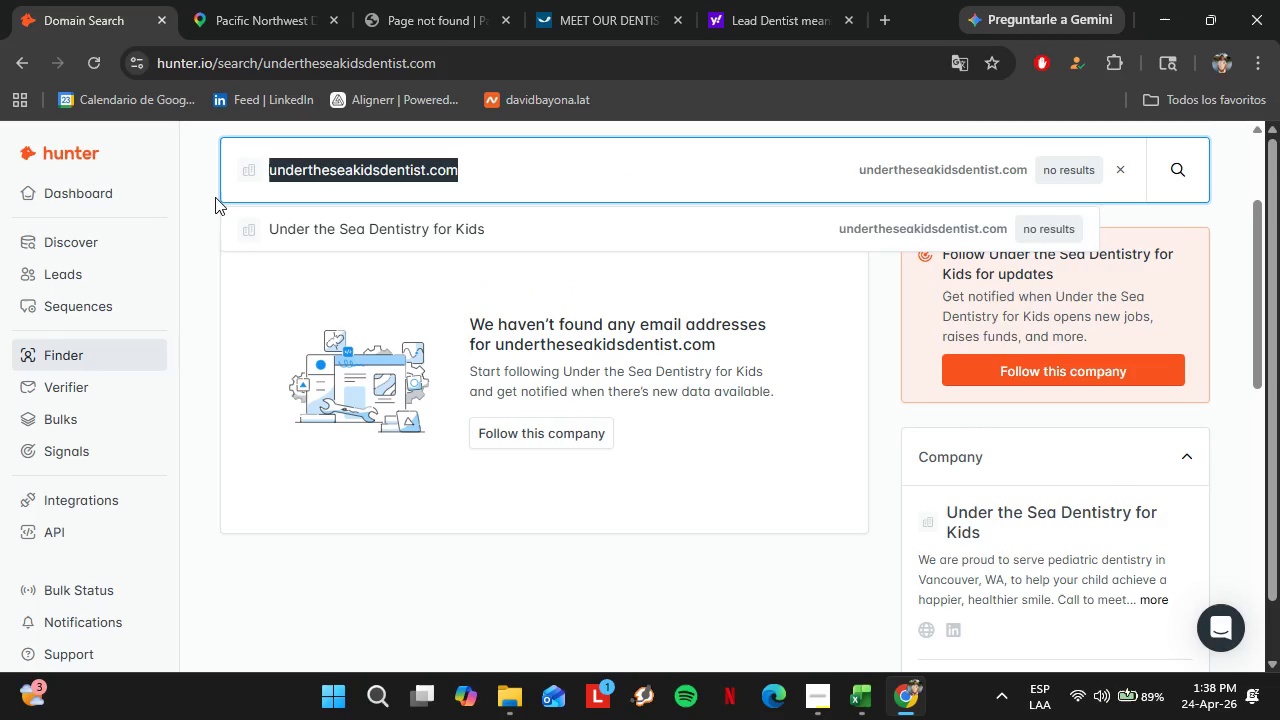 
key(Control+V)
 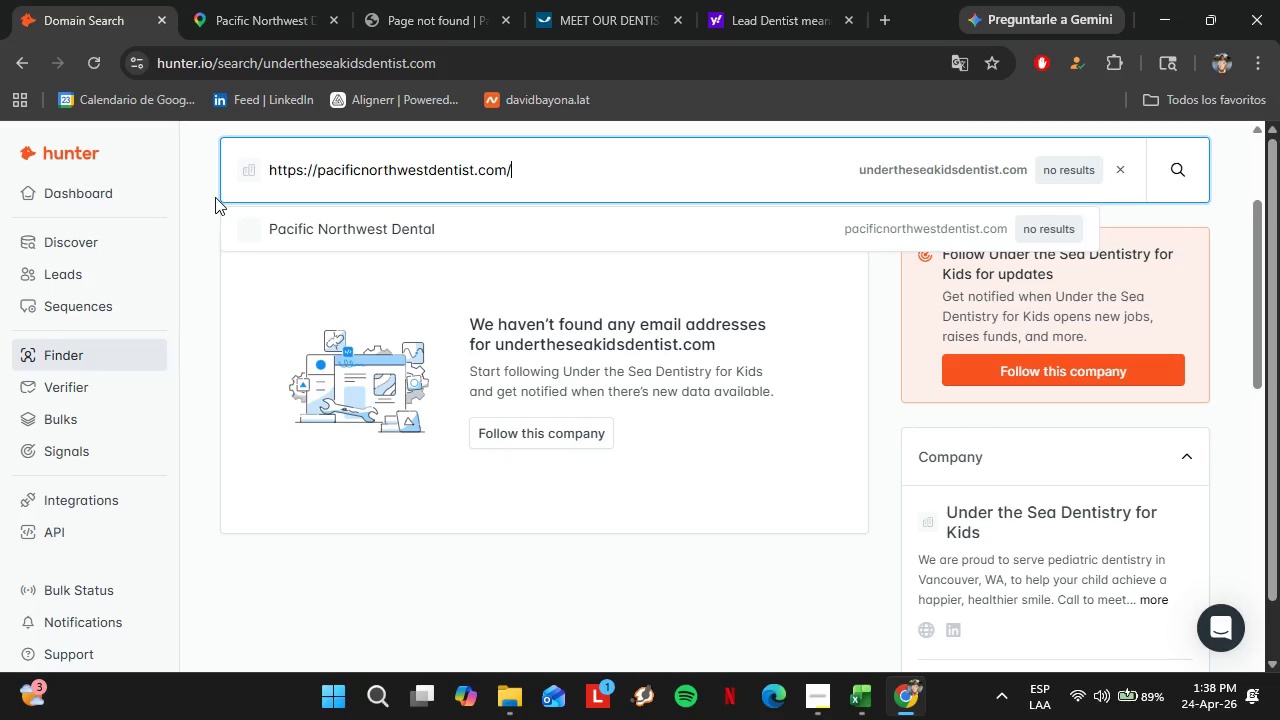 
key(Enter)
 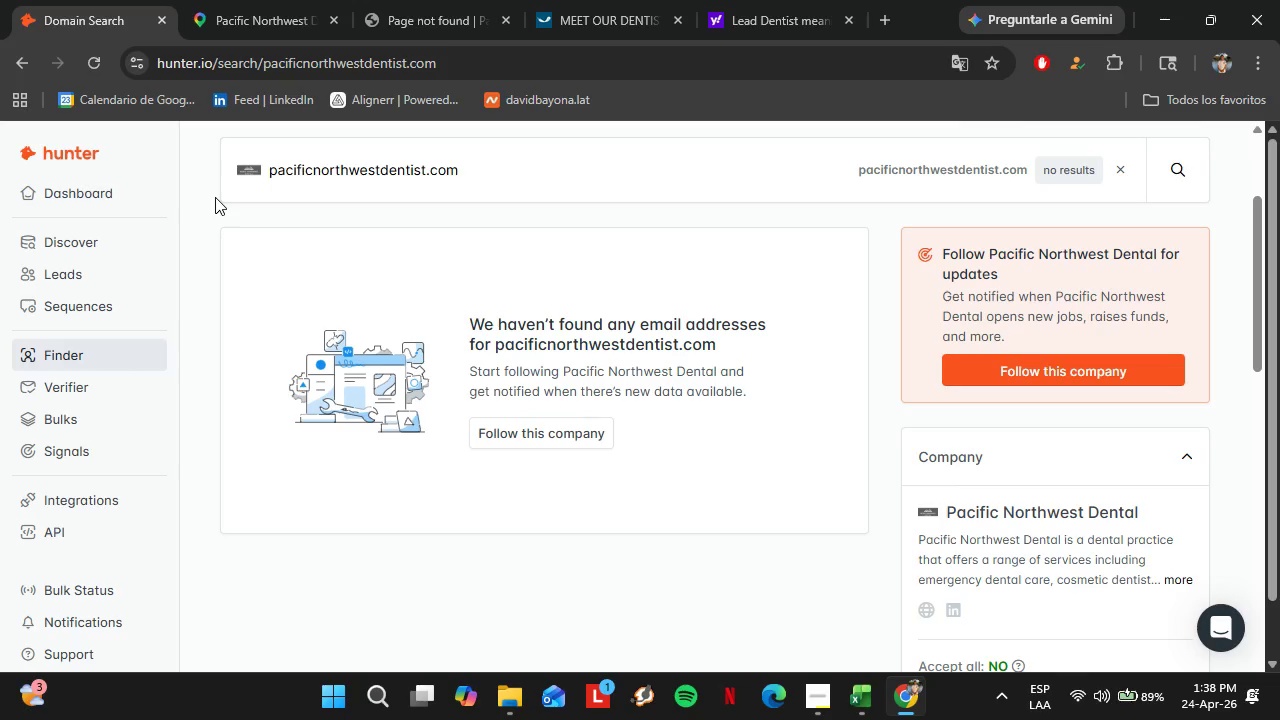 
wait(13.22)
 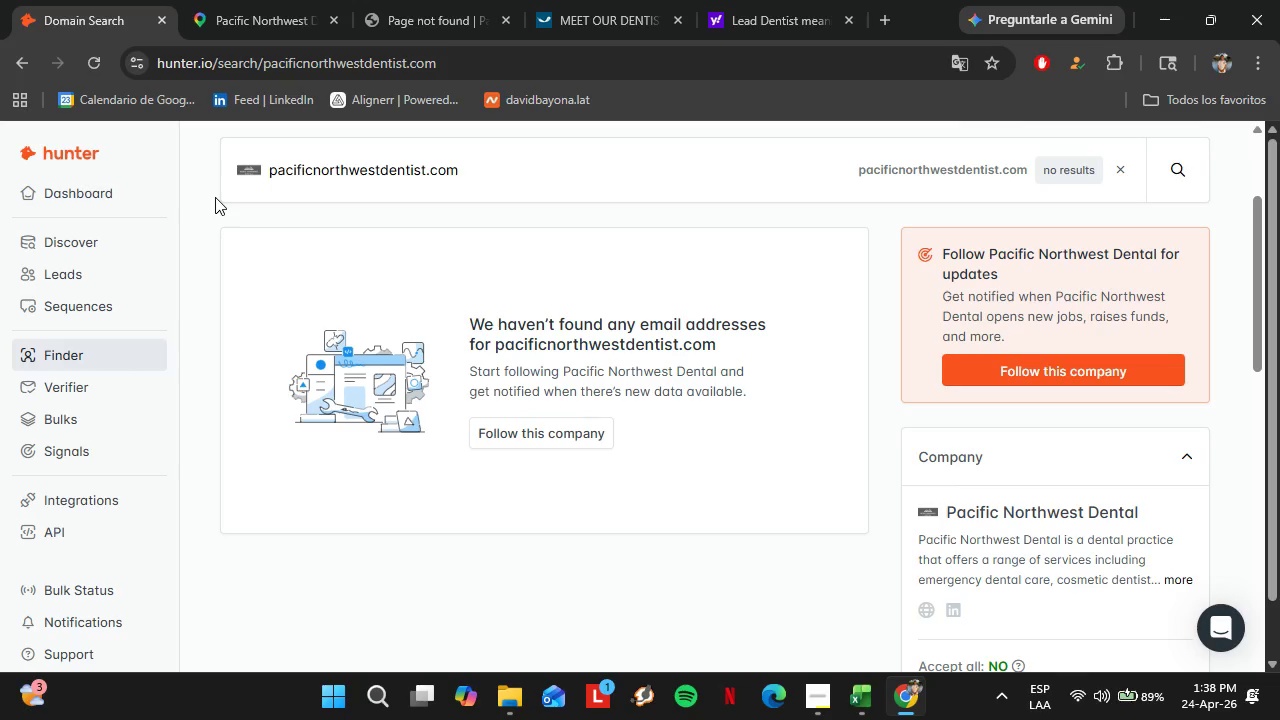 
left_click([220, 0])
 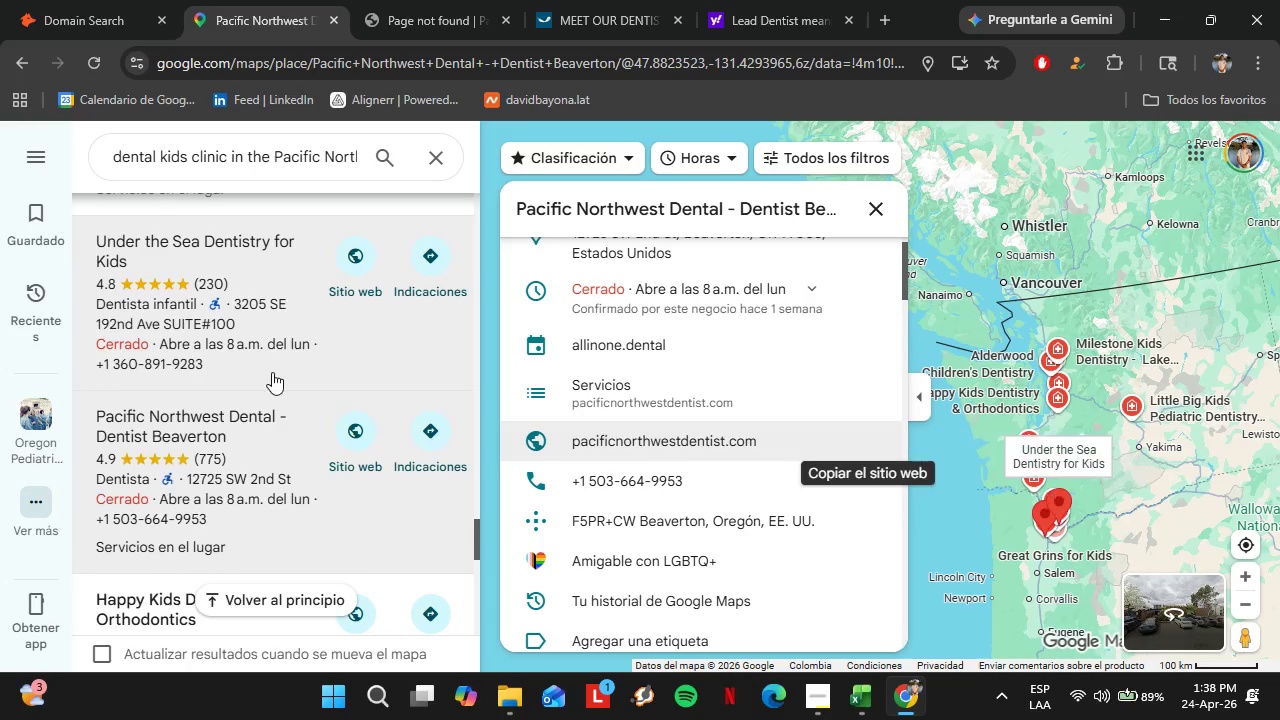 
scroll: coordinate [235, 365], scroll_direction: down, amount: 3.0
 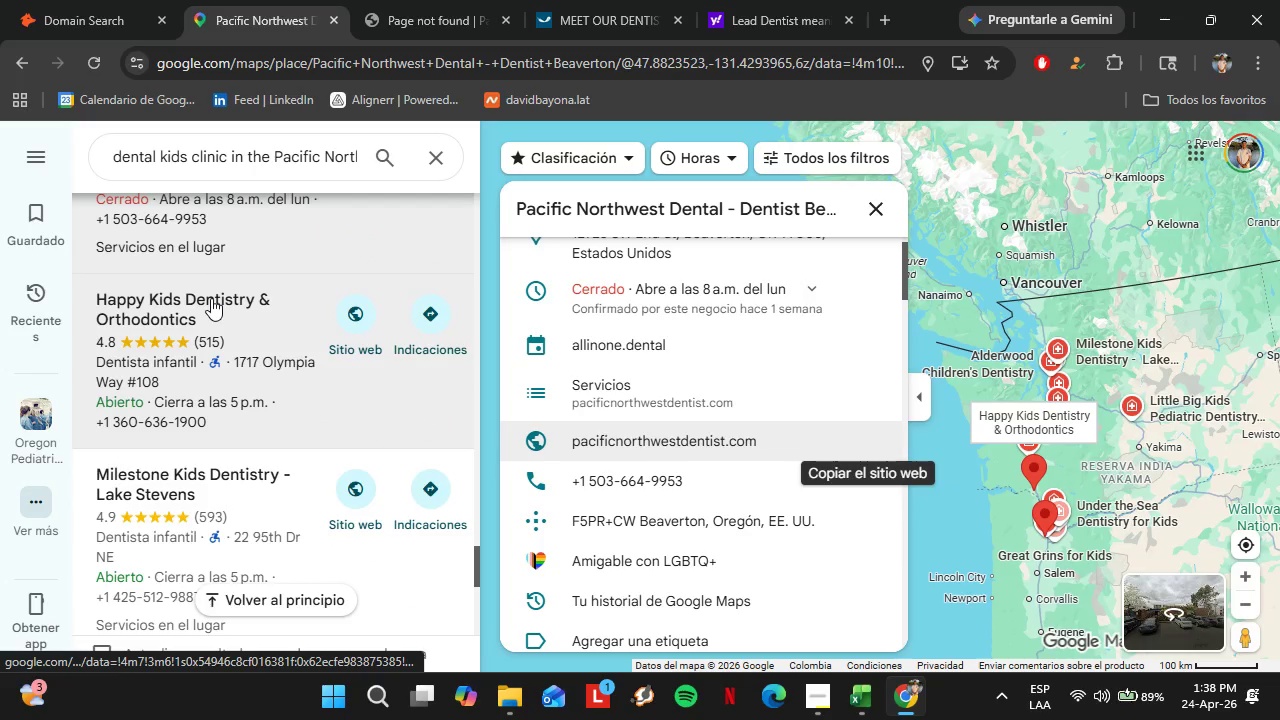 
left_click([215, 307])
 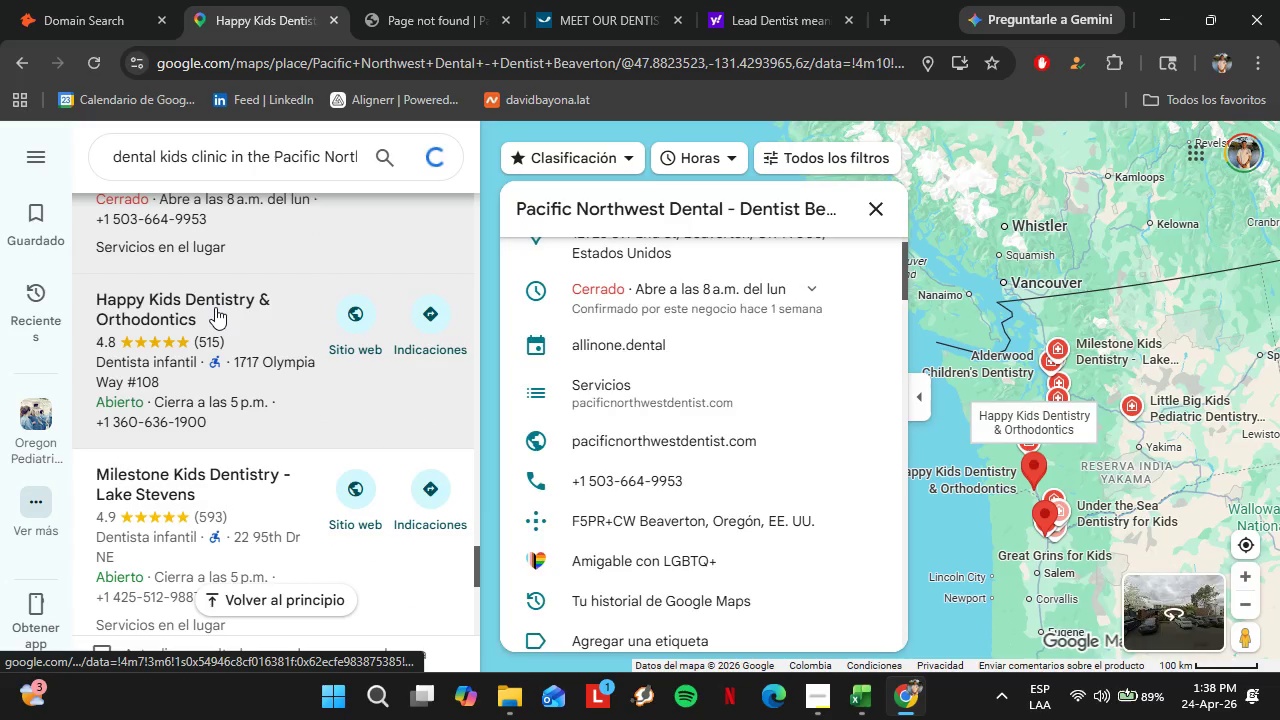 
scroll: coordinate [703, 402], scroll_direction: down, amount: 2.0
 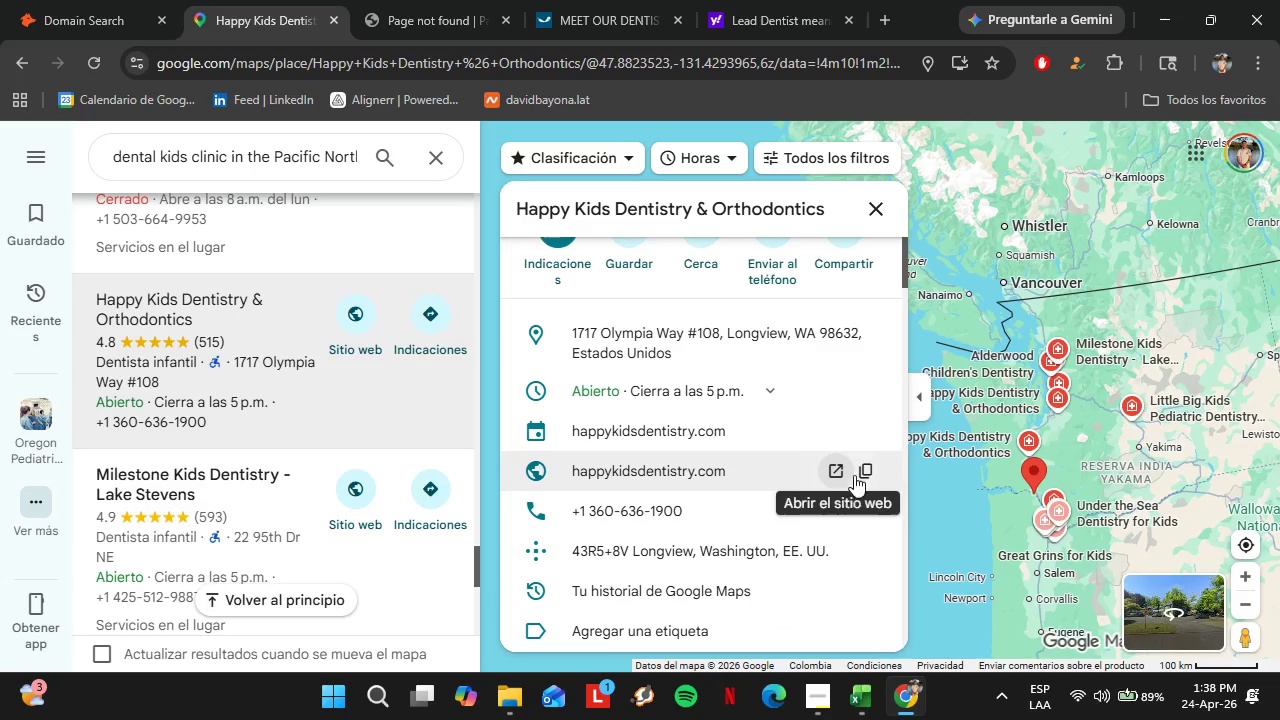 
left_click([855, 474])
 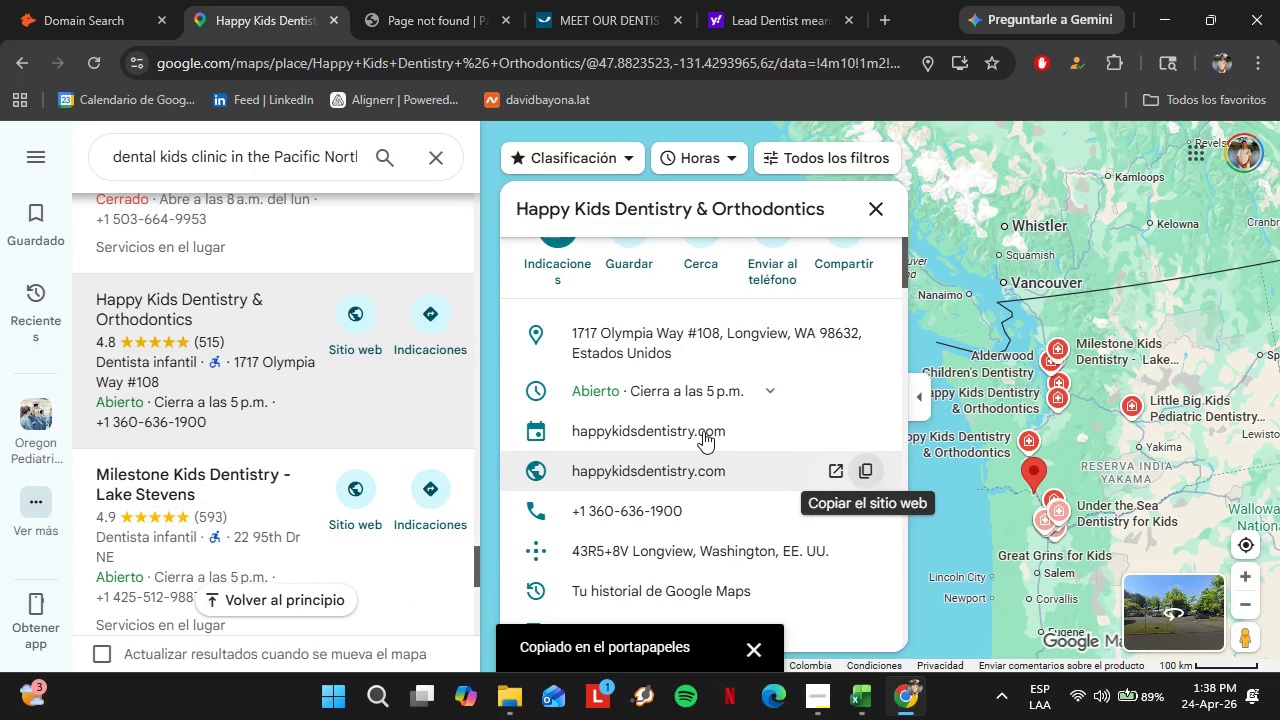 
left_click([50, 0])
 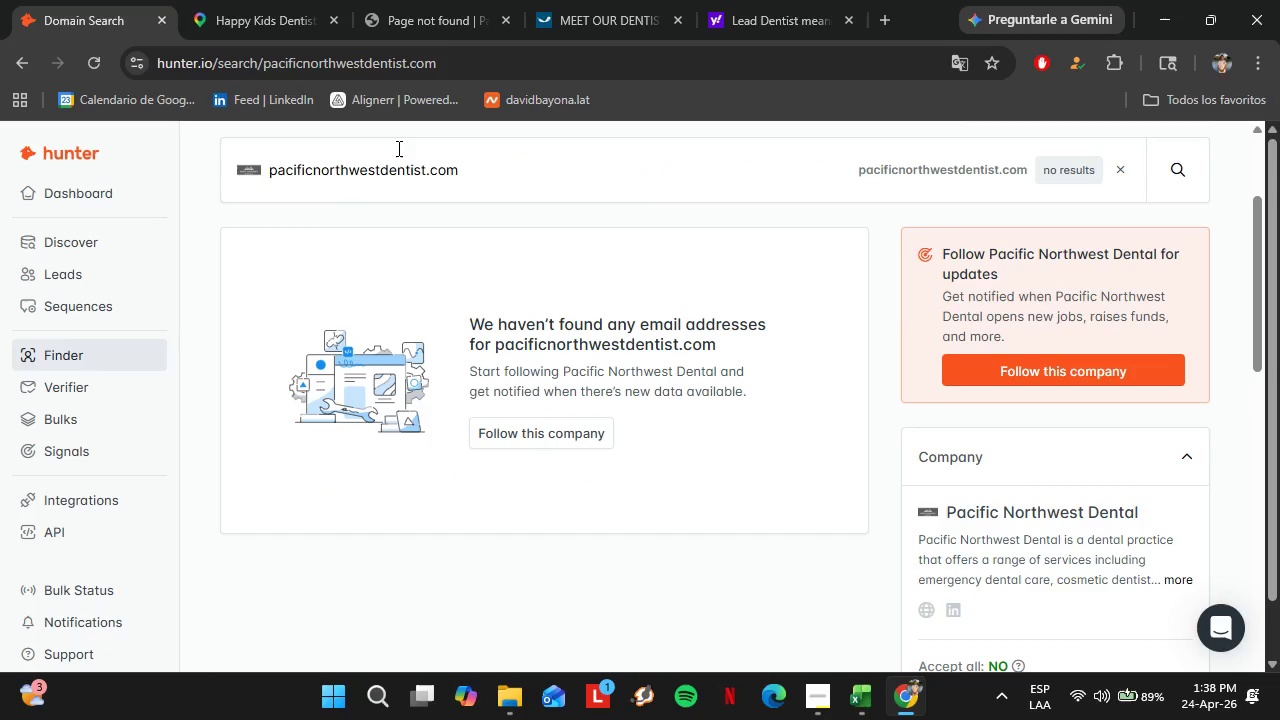 
left_click_drag(start_coordinate=[392, 144], to_coordinate=[194, 150])
 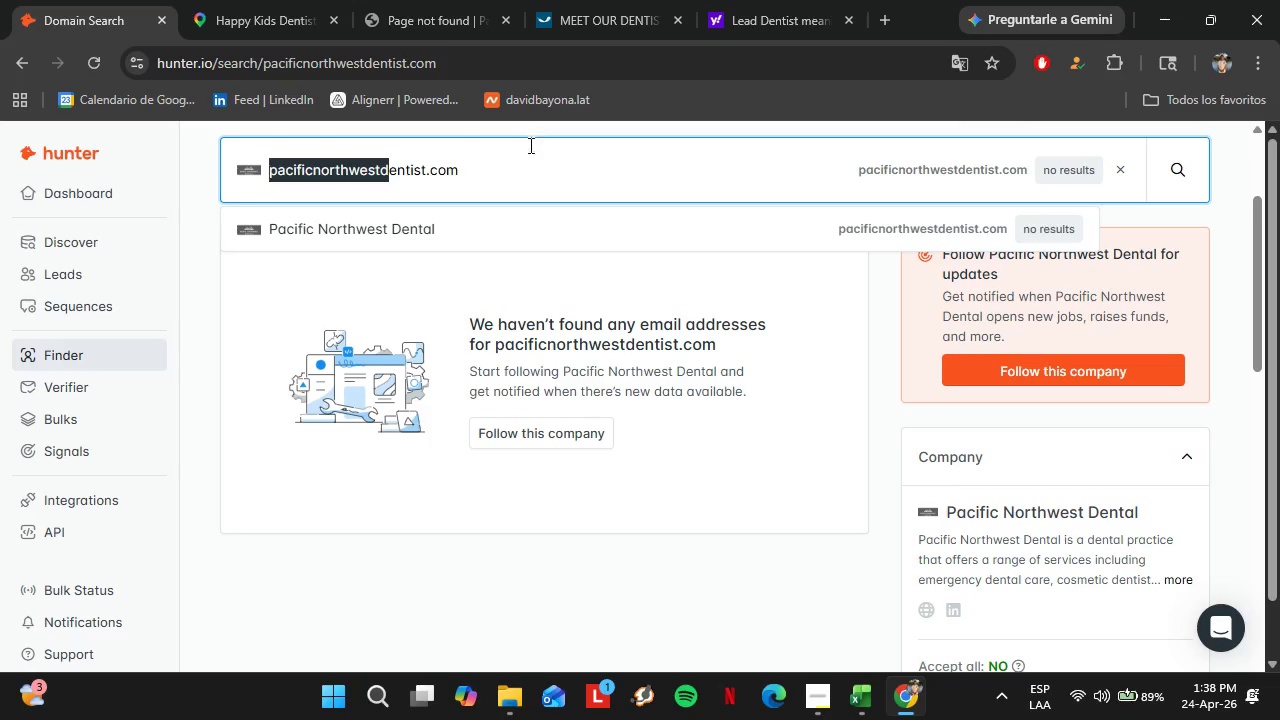 
left_click_drag(start_coordinate=[532, 141], to_coordinate=[153, 210])
 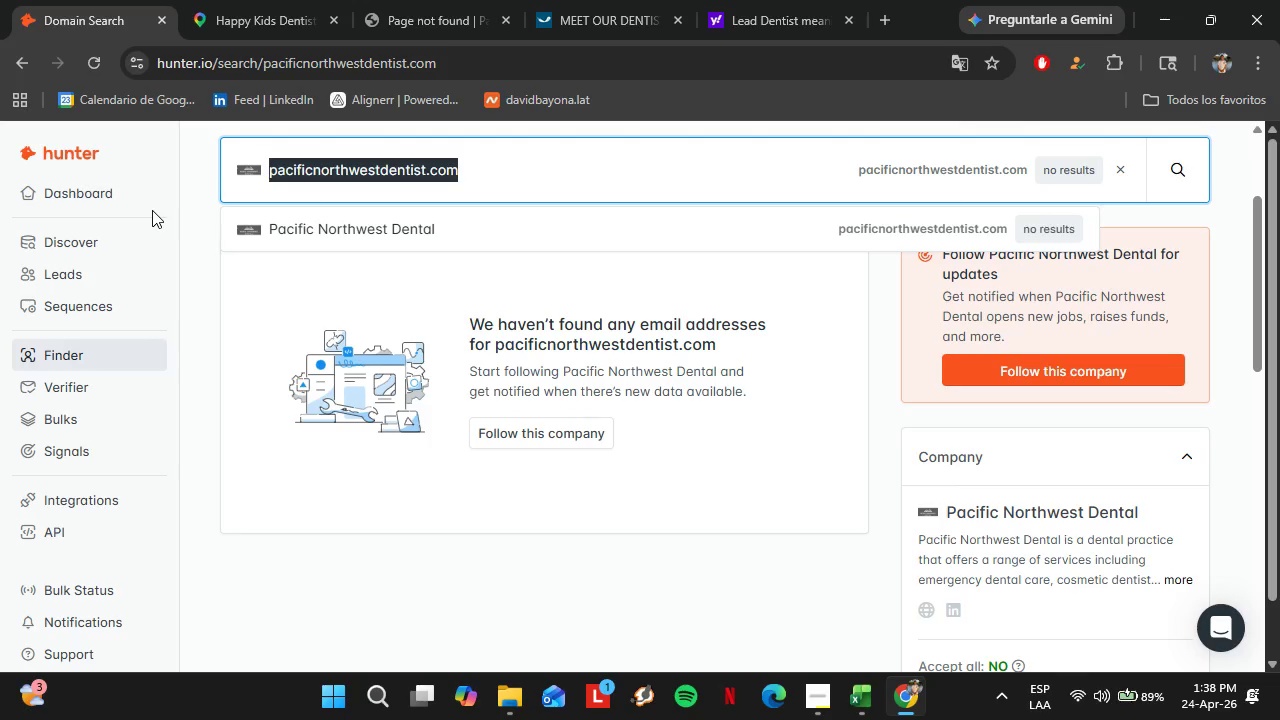 
key(Control+ControlLeft)
 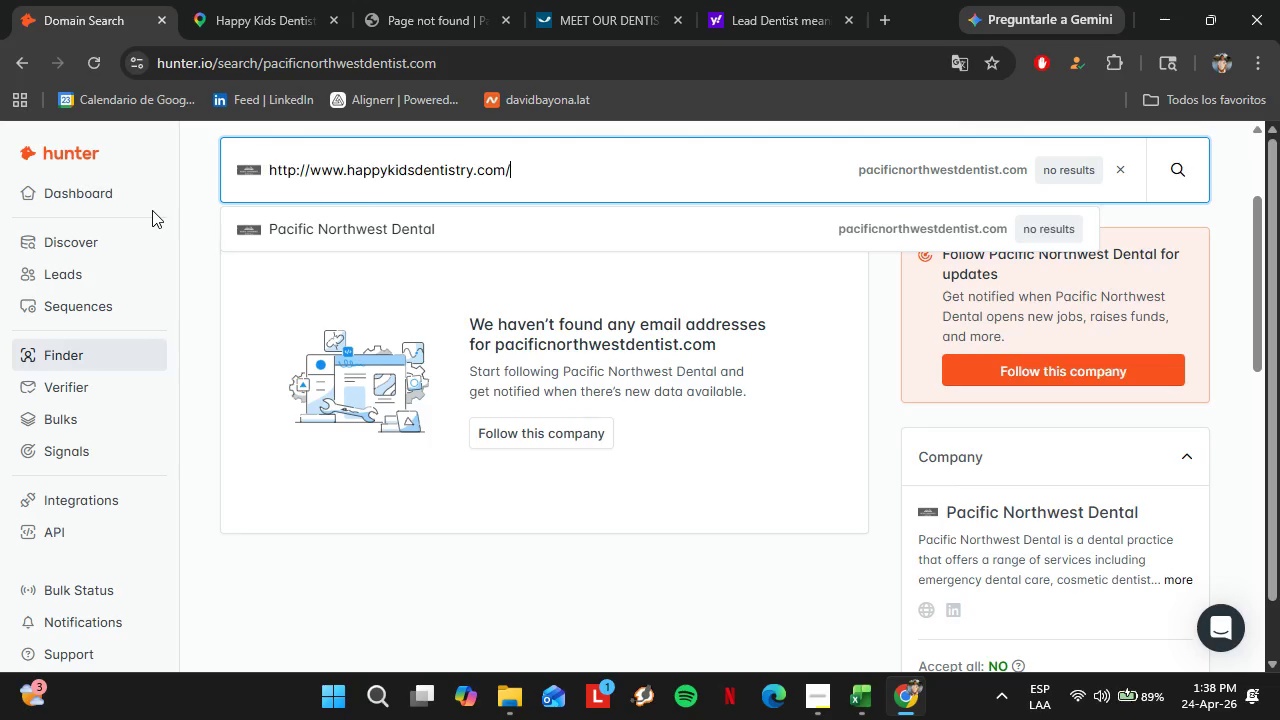 
key(Control+V)
 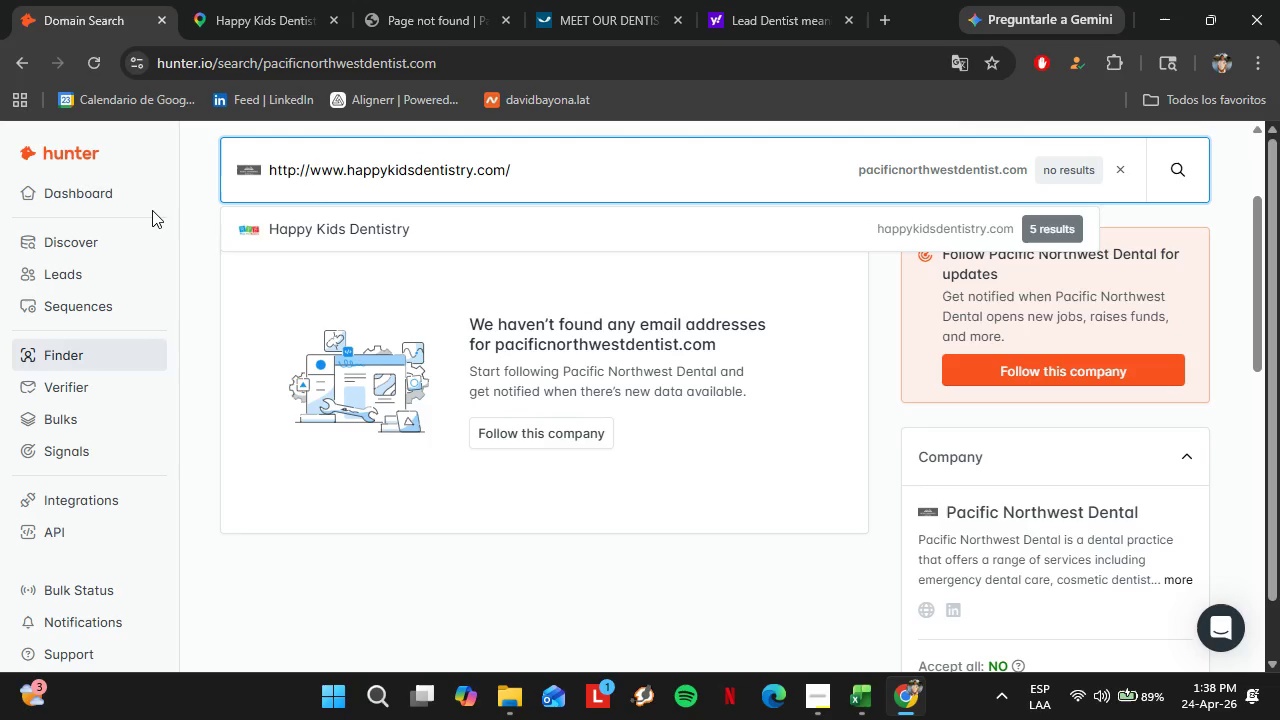 
key(Enter)
 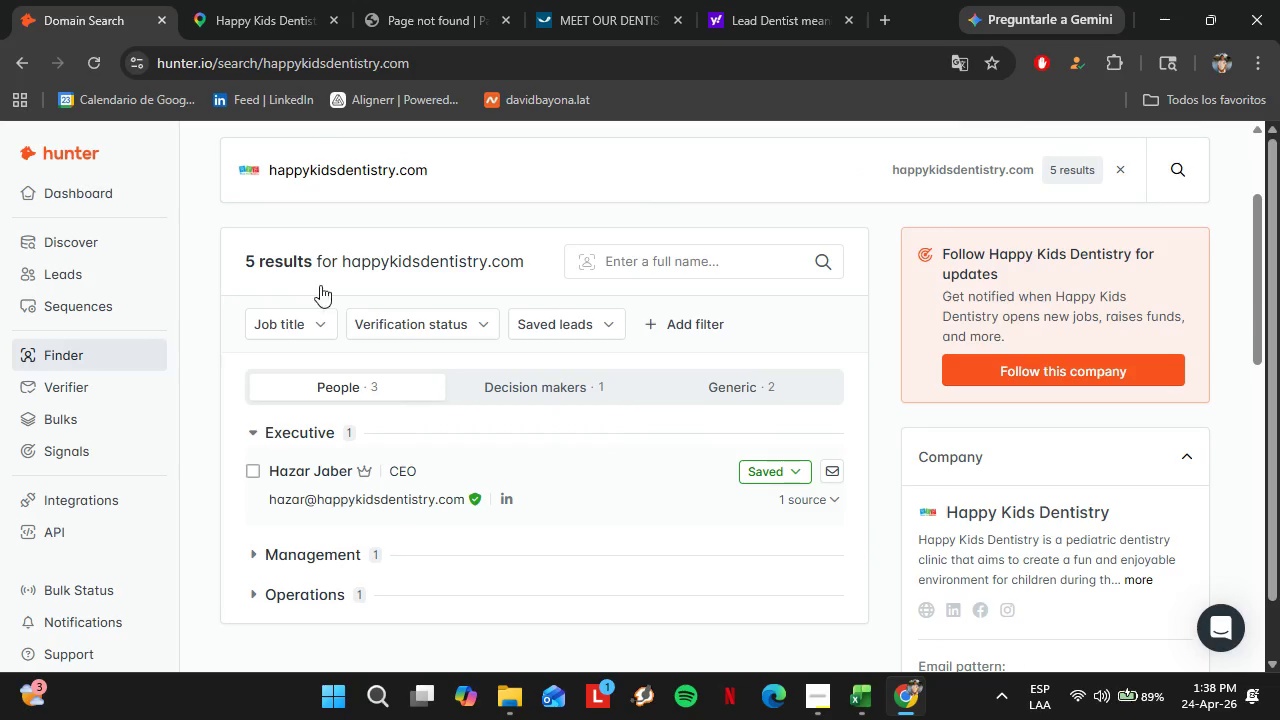 
left_click([280, 0])
 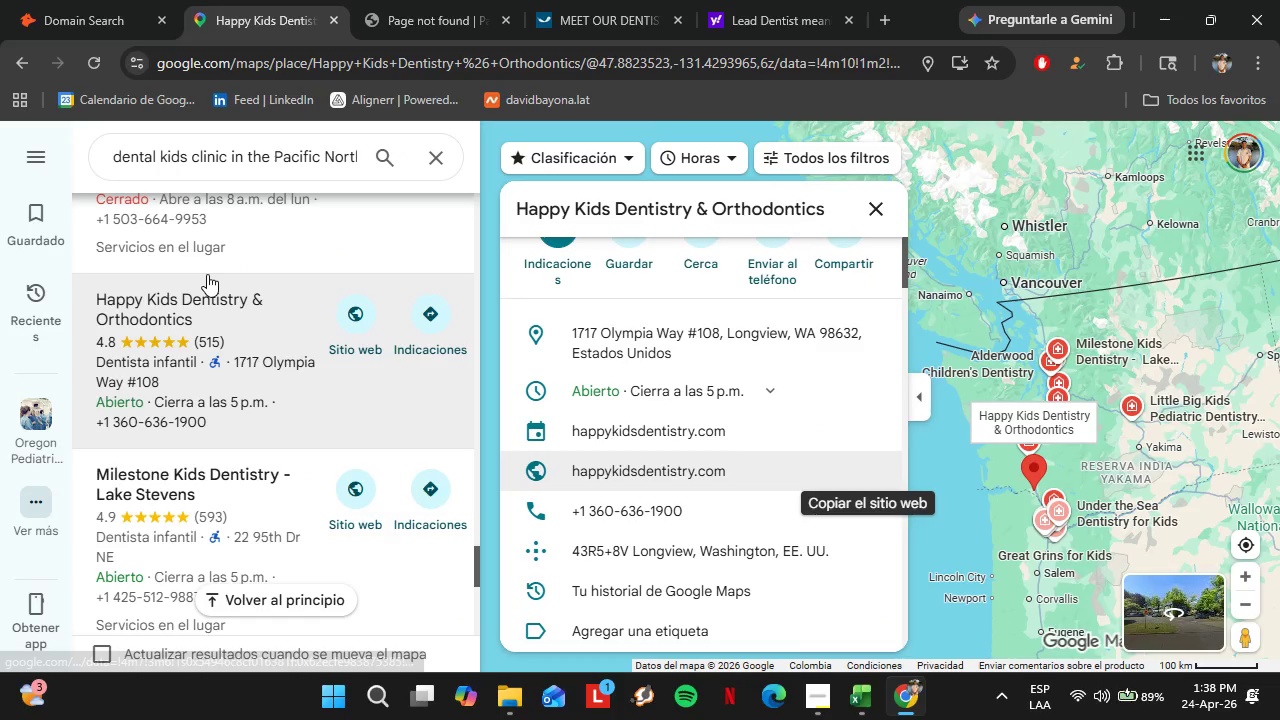 
scroll: coordinate [207, 274], scroll_direction: down, amount: 2.0
 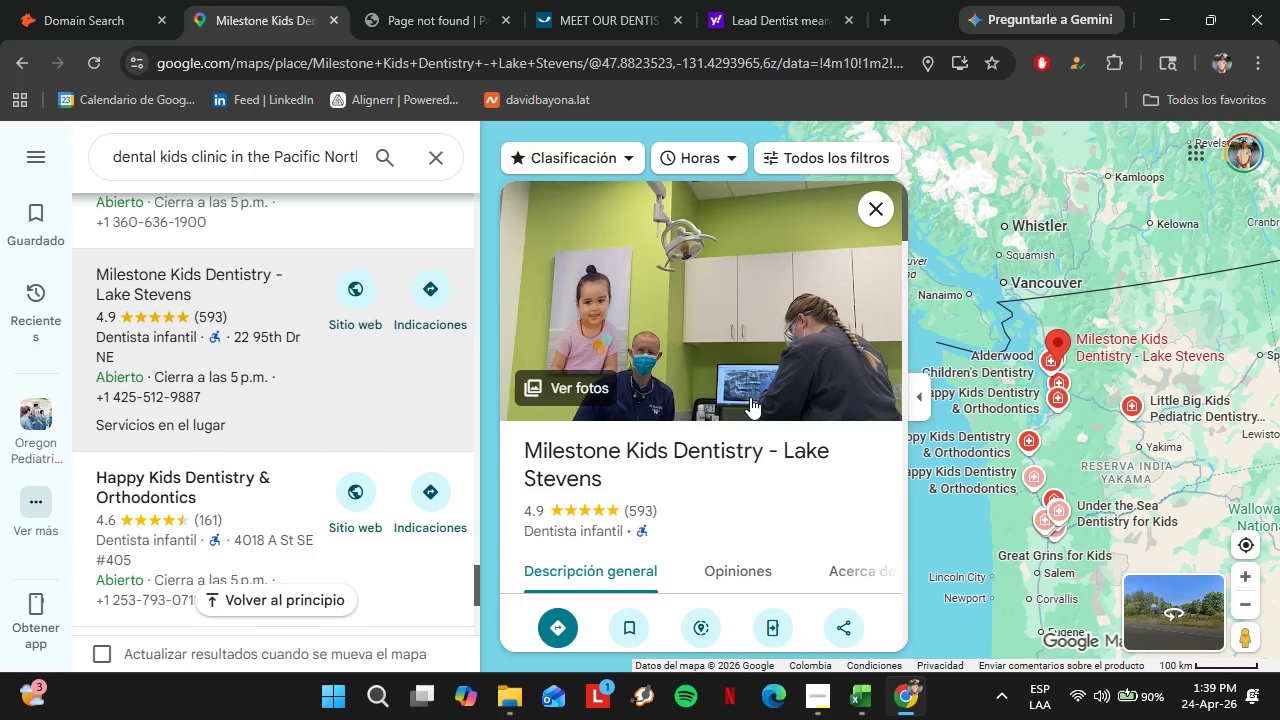 
wait(56.56)
 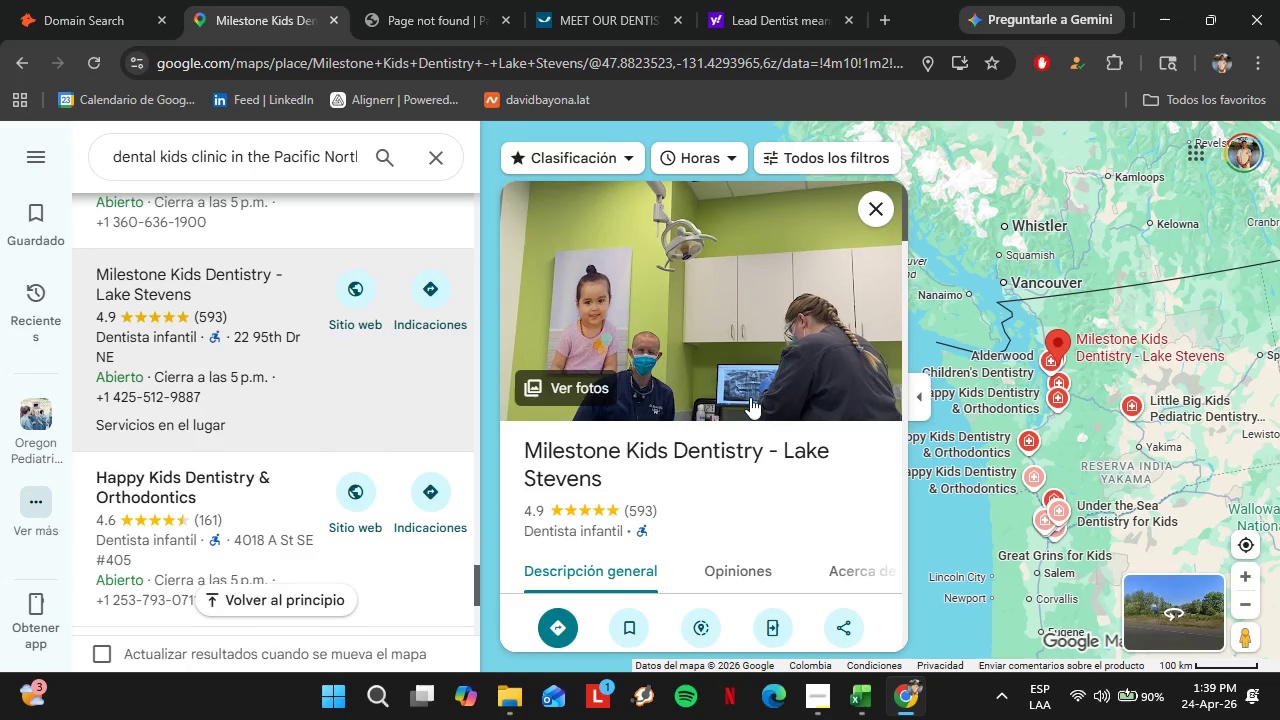 
scroll: coordinate [713, 402], scroll_direction: down, amount: 4.0
 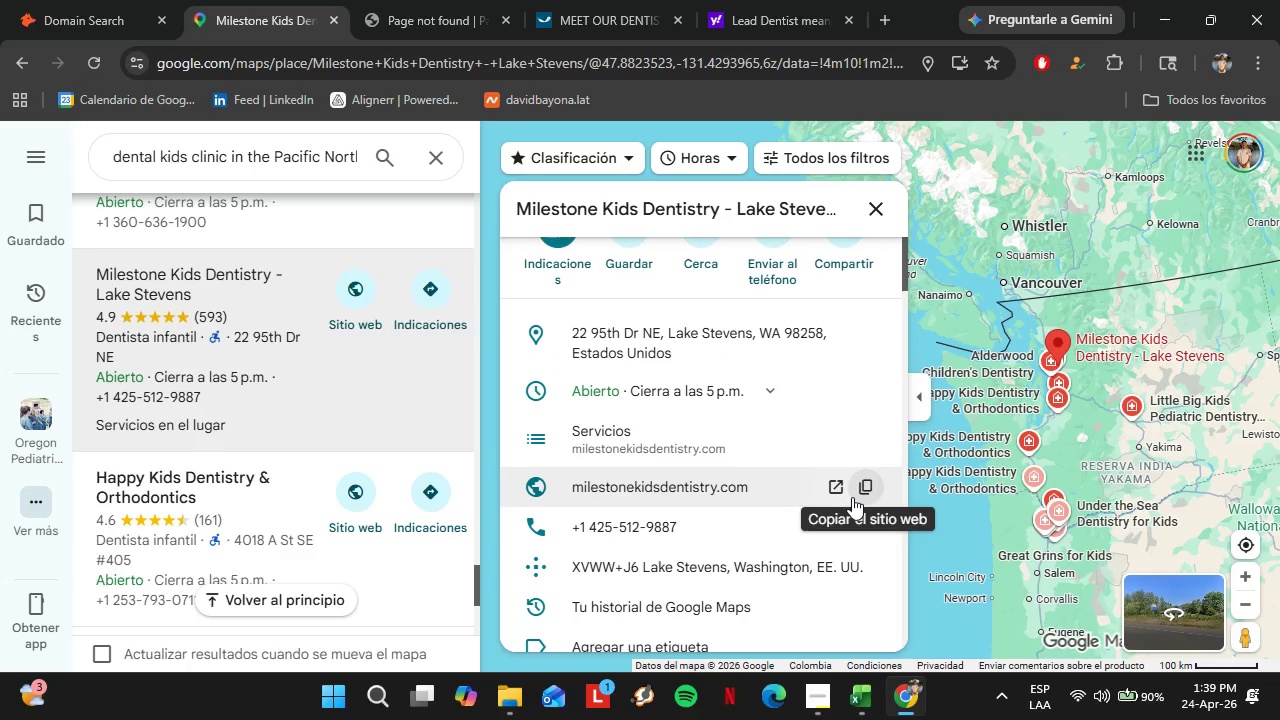 
left_click([855, 495])
 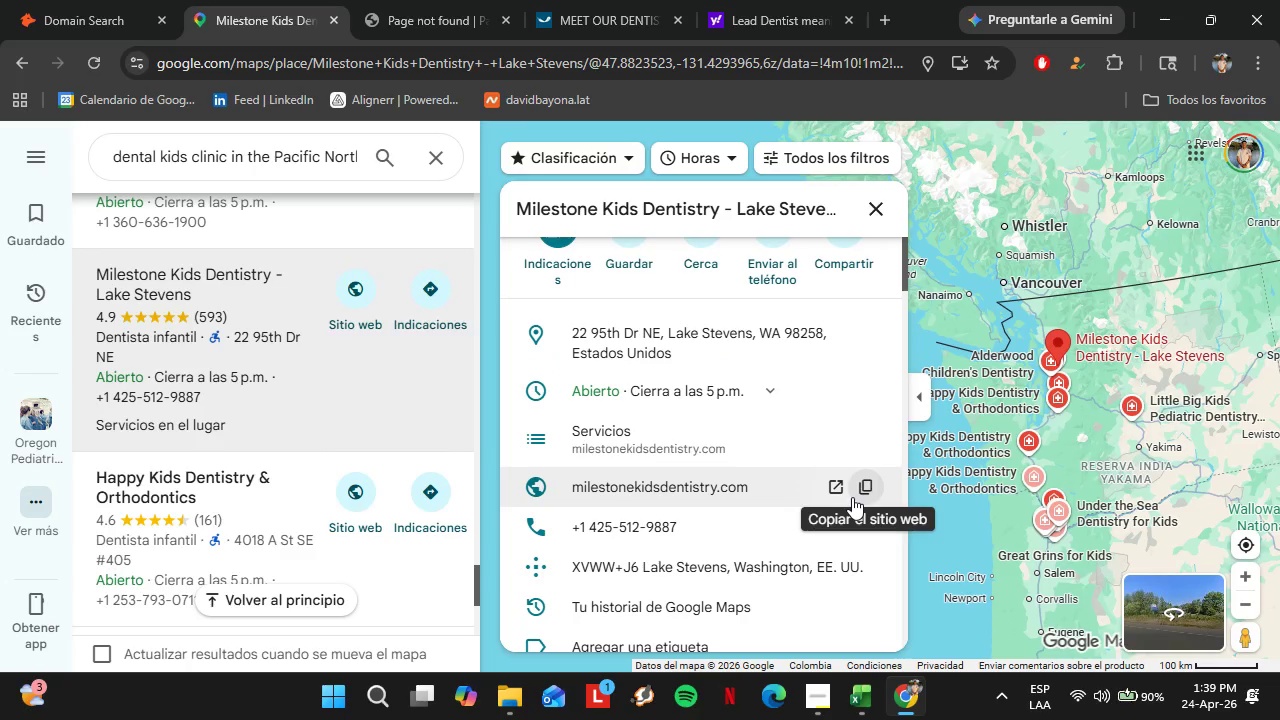 
left_click([0, 0])
 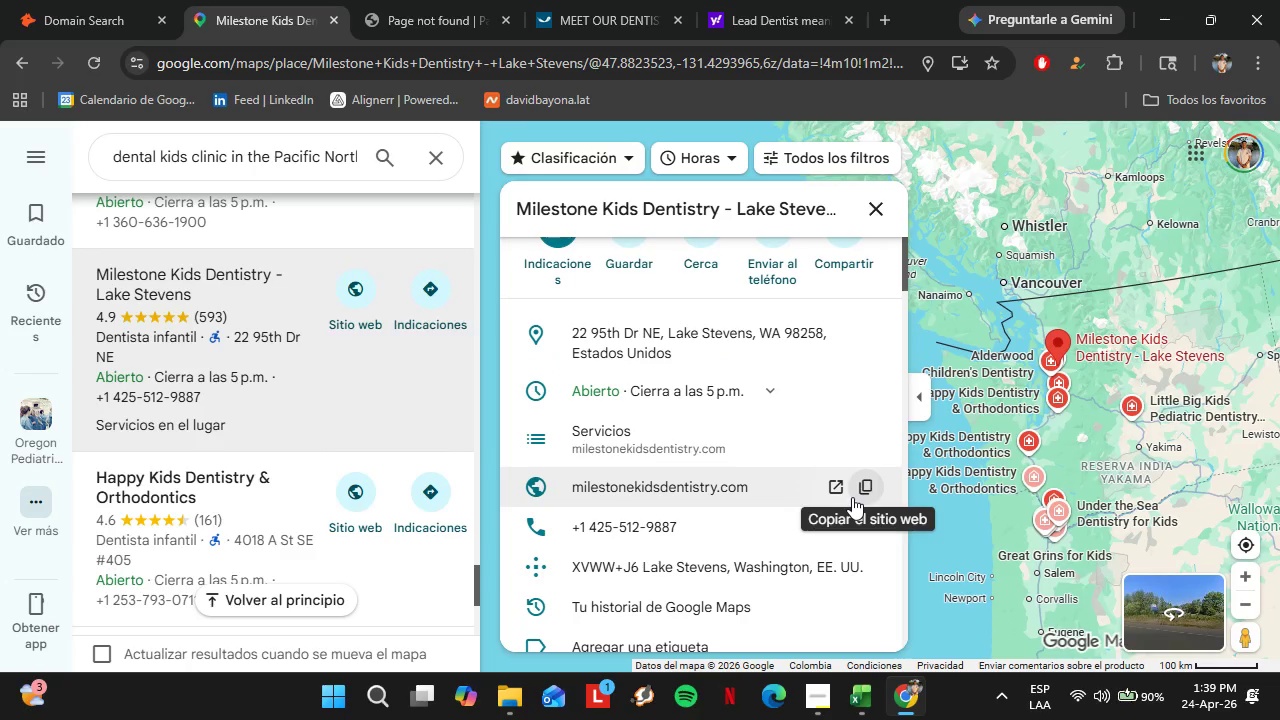 
left_click_drag(start_coordinate=[402, 142], to_coordinate=[265, 135])
 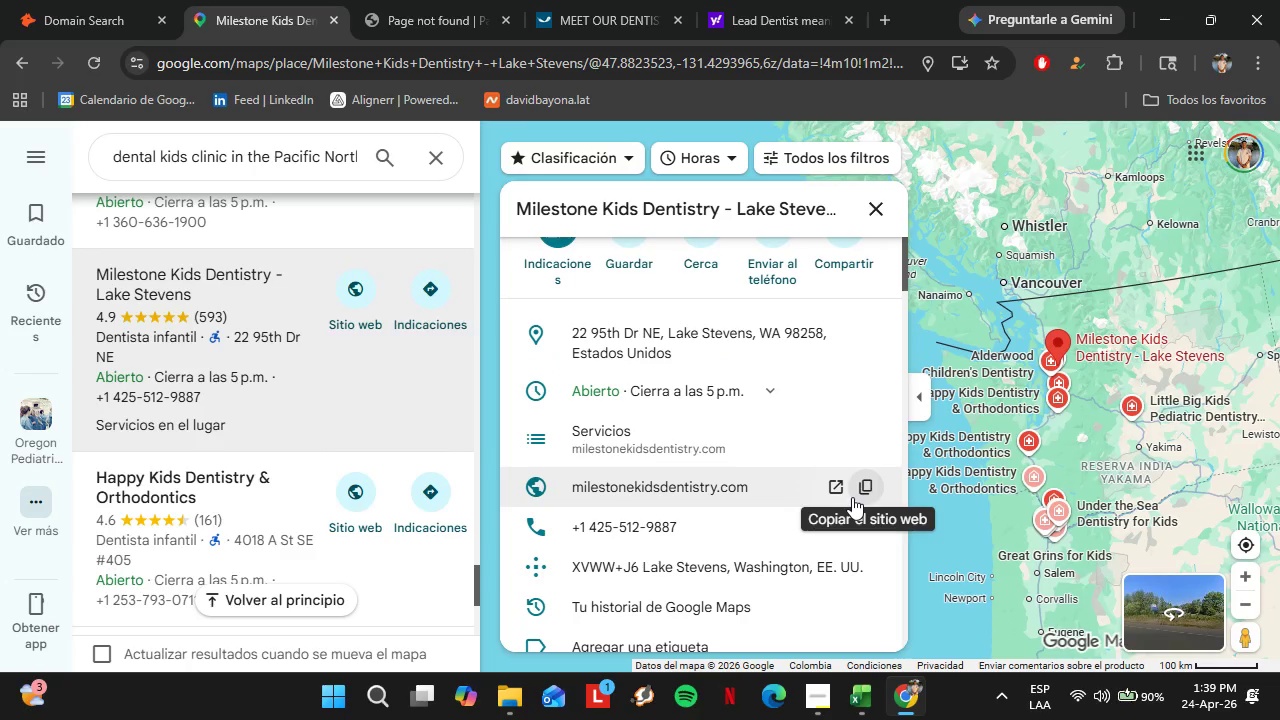 
double_click([410, 175])
 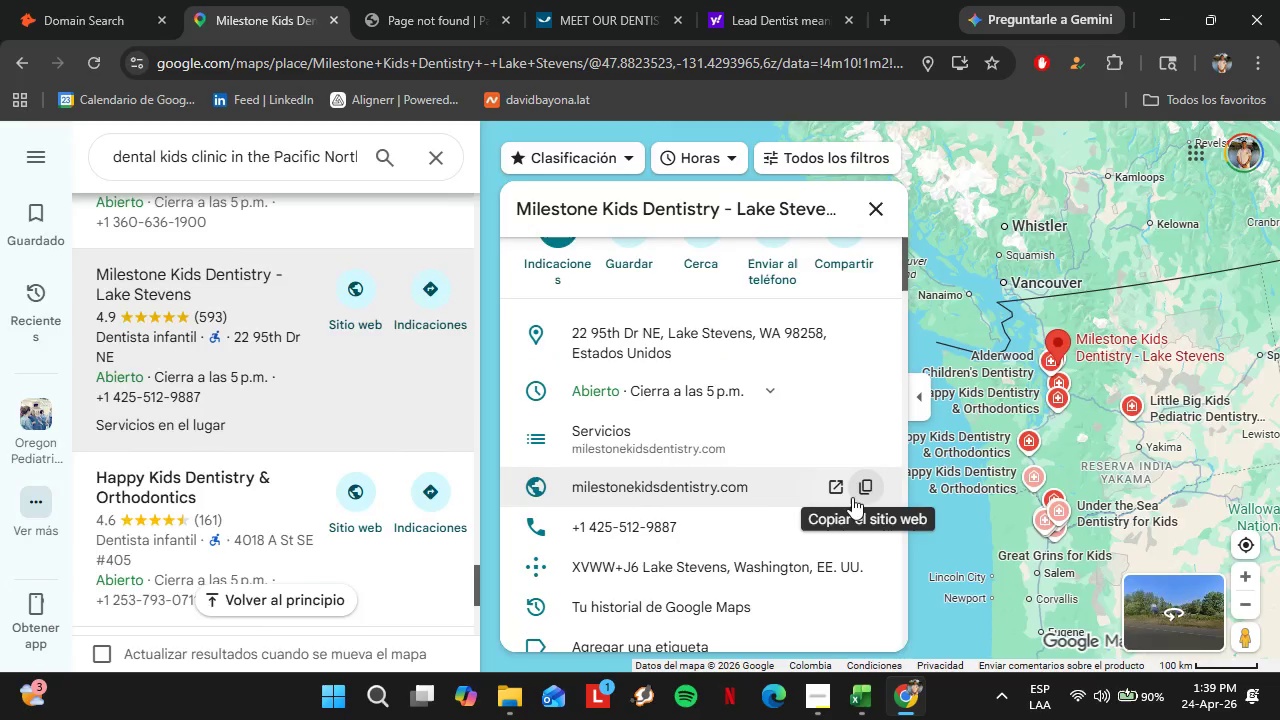 
triple_click([410, 175])
 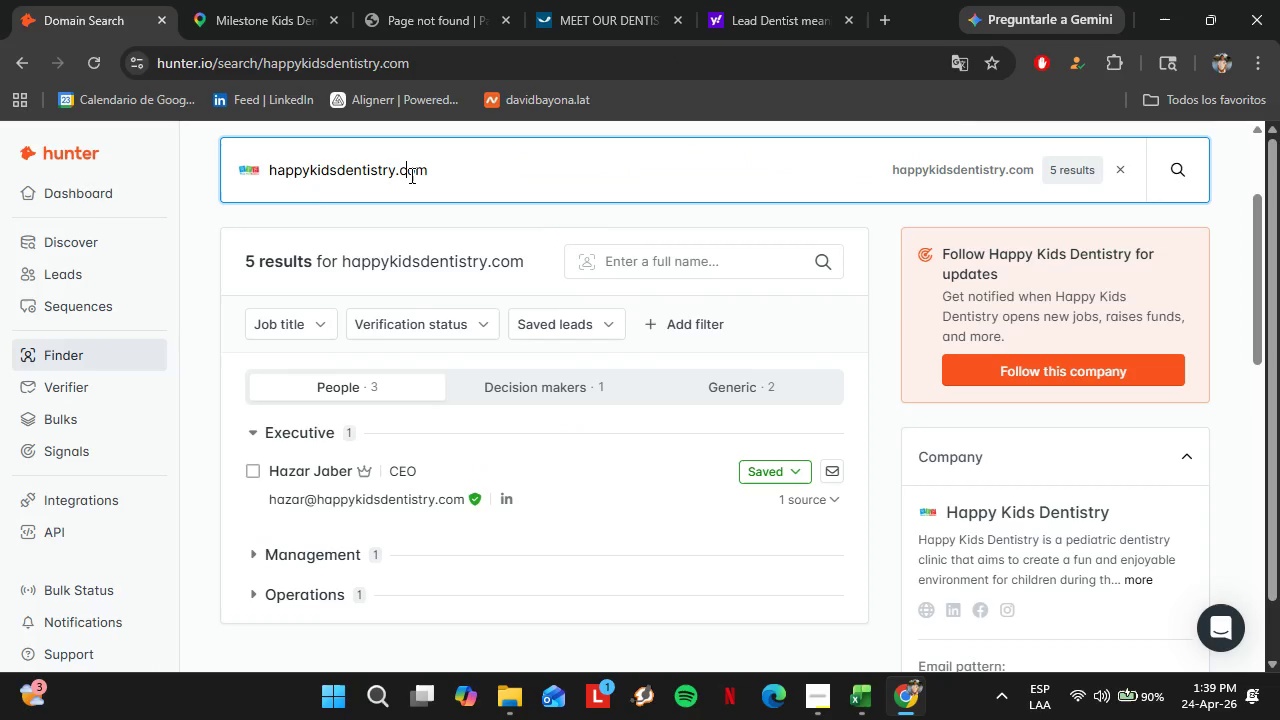 
triple_click([410, 175])
 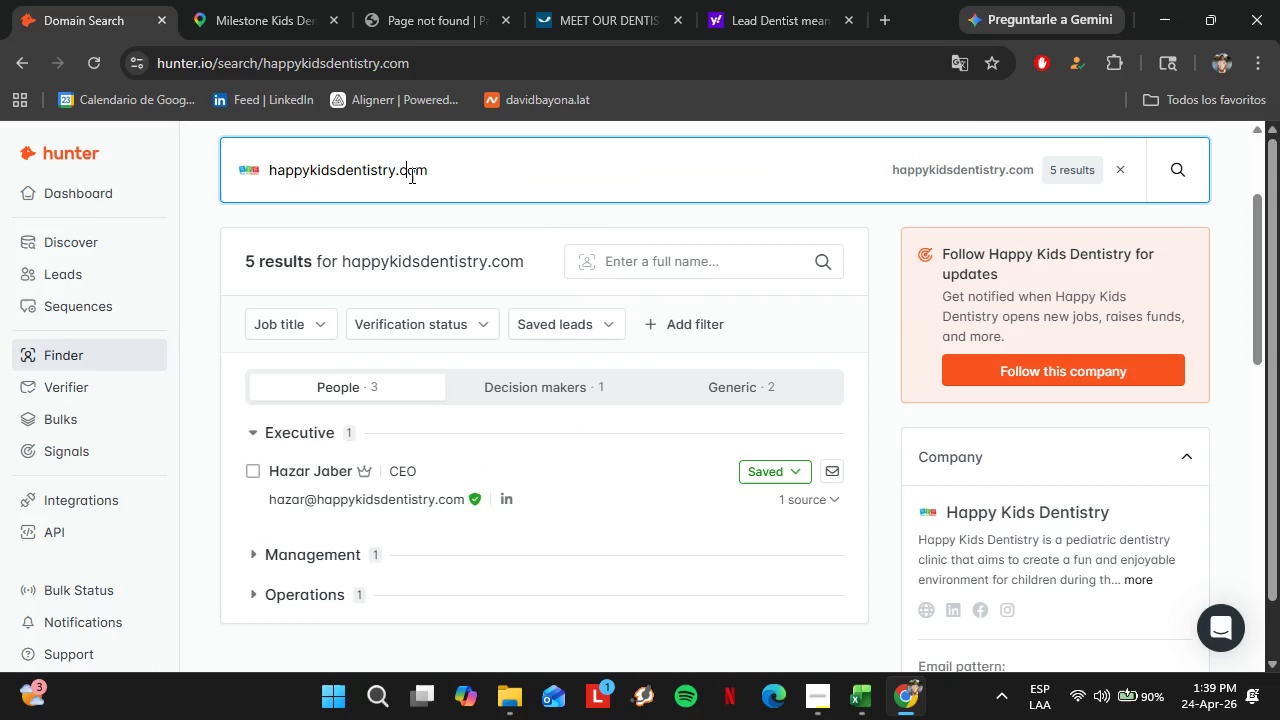 
double_click([382, 178])
 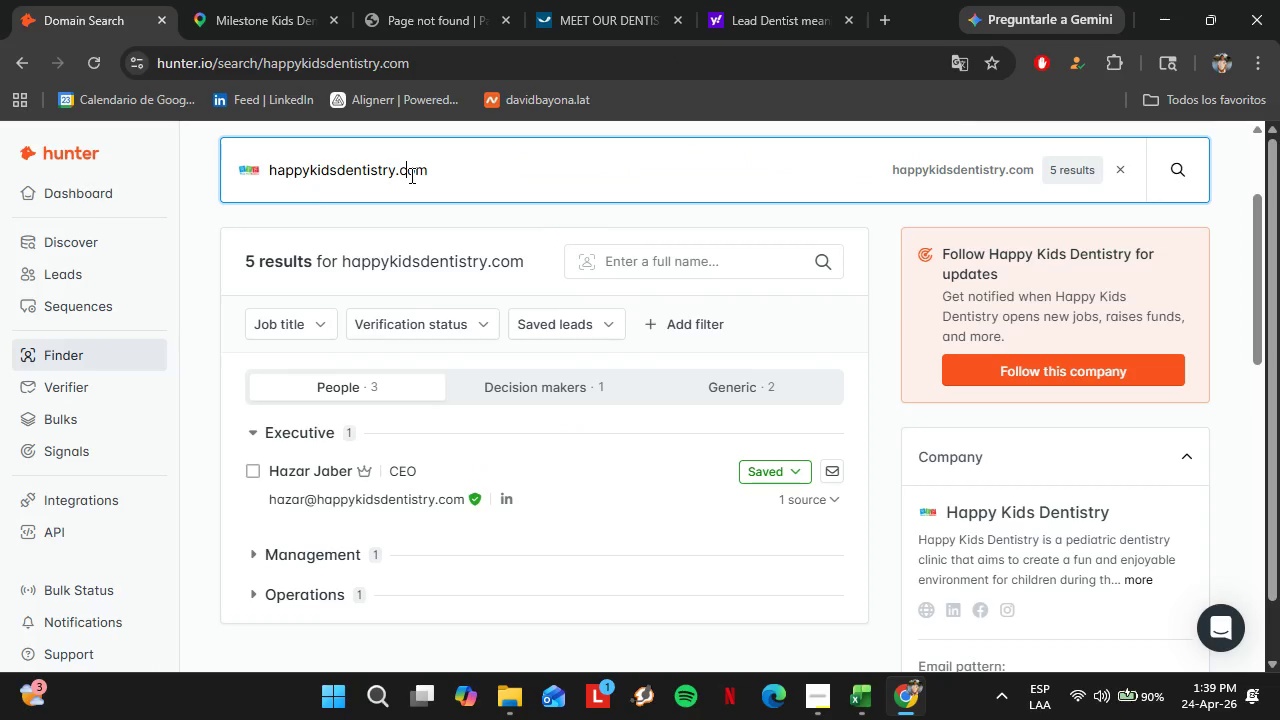 
key(Control+ControlLeft)
 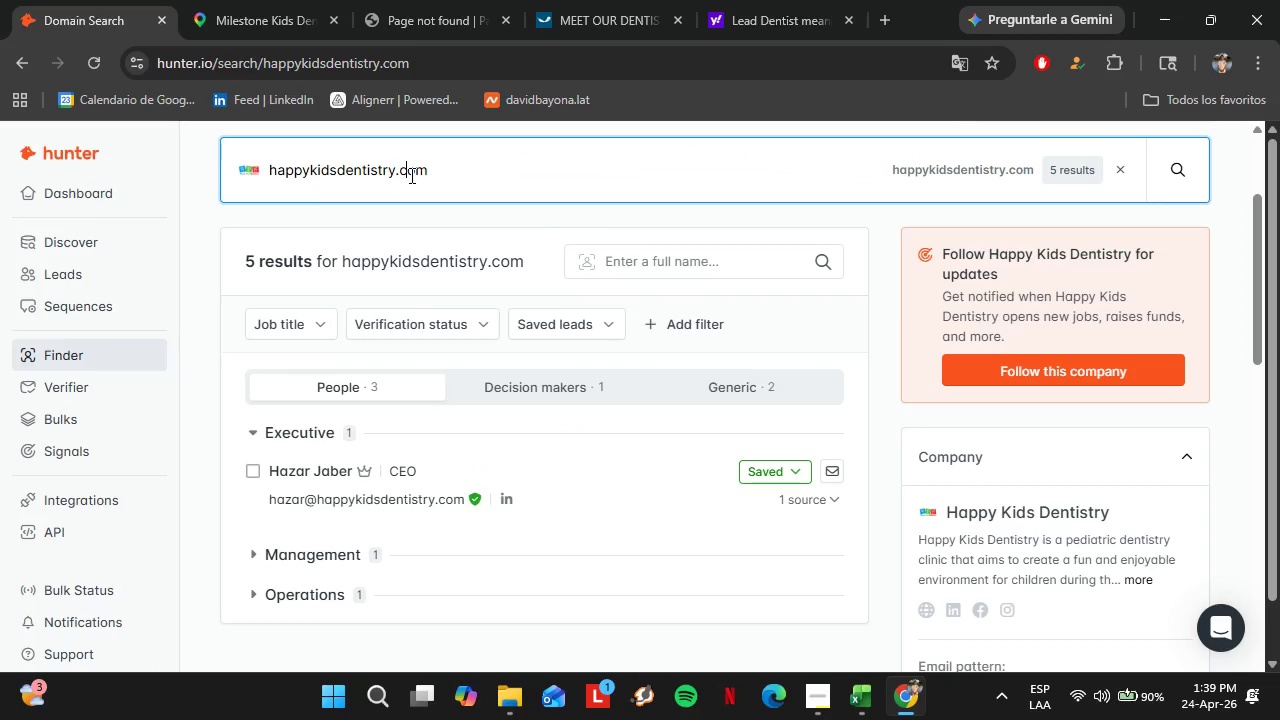 
double_click([382, 177])
 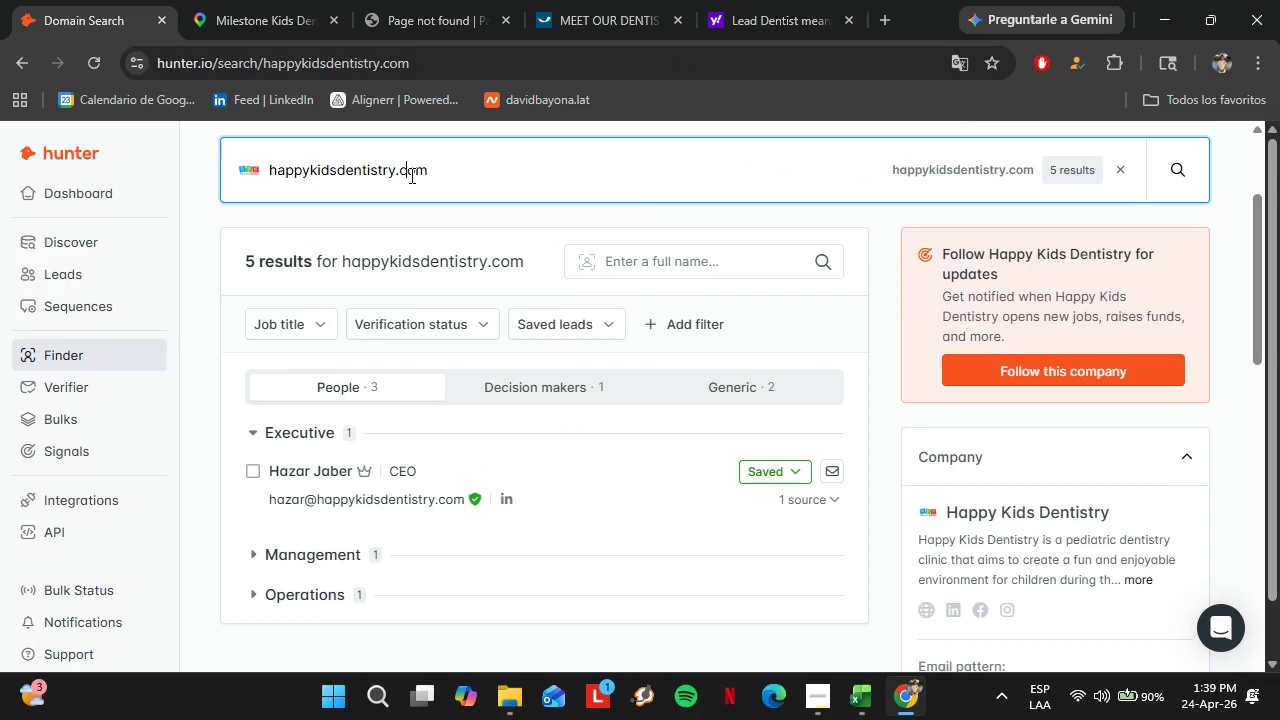 
triple_click([382, 176])
 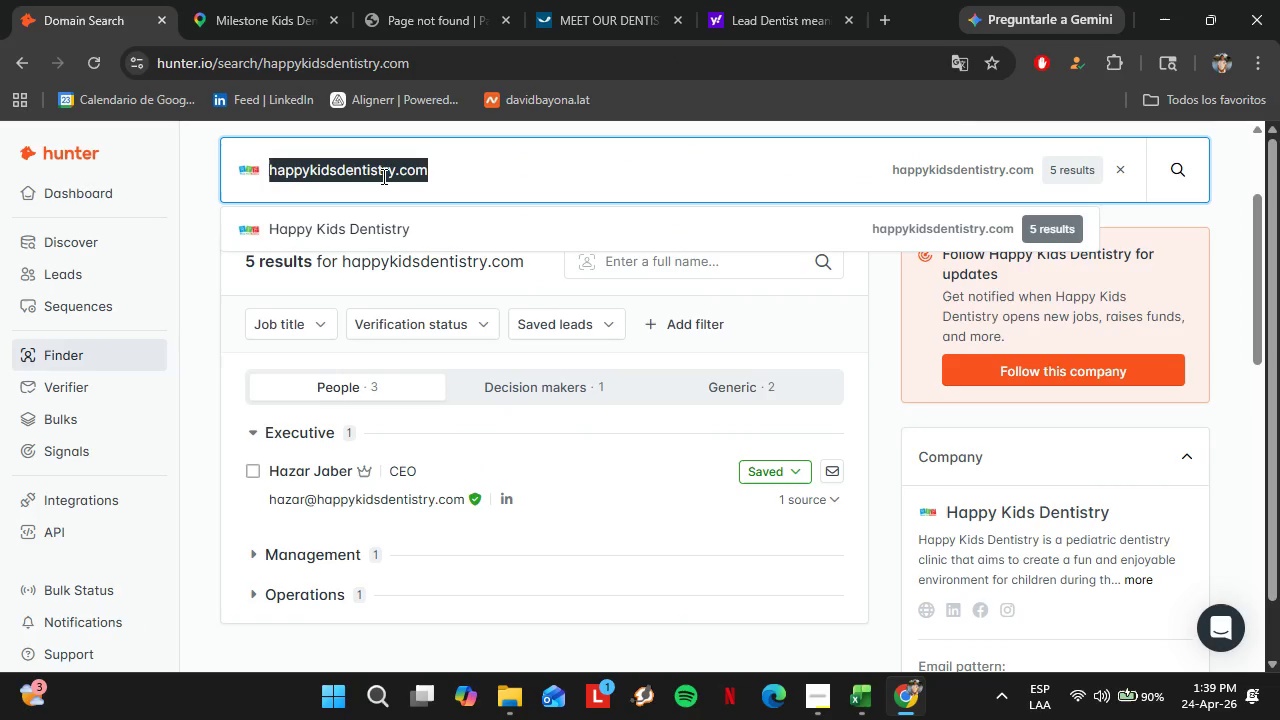 
key(Control+V)
 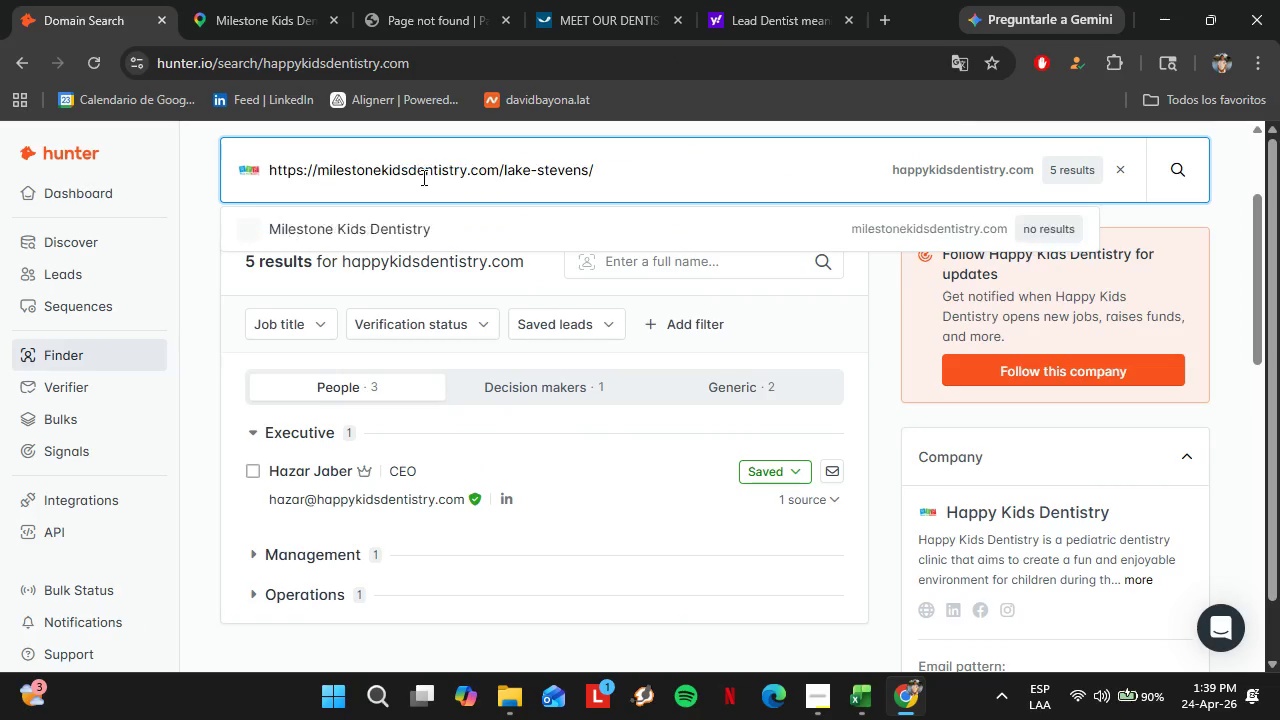 
key(Enter)
 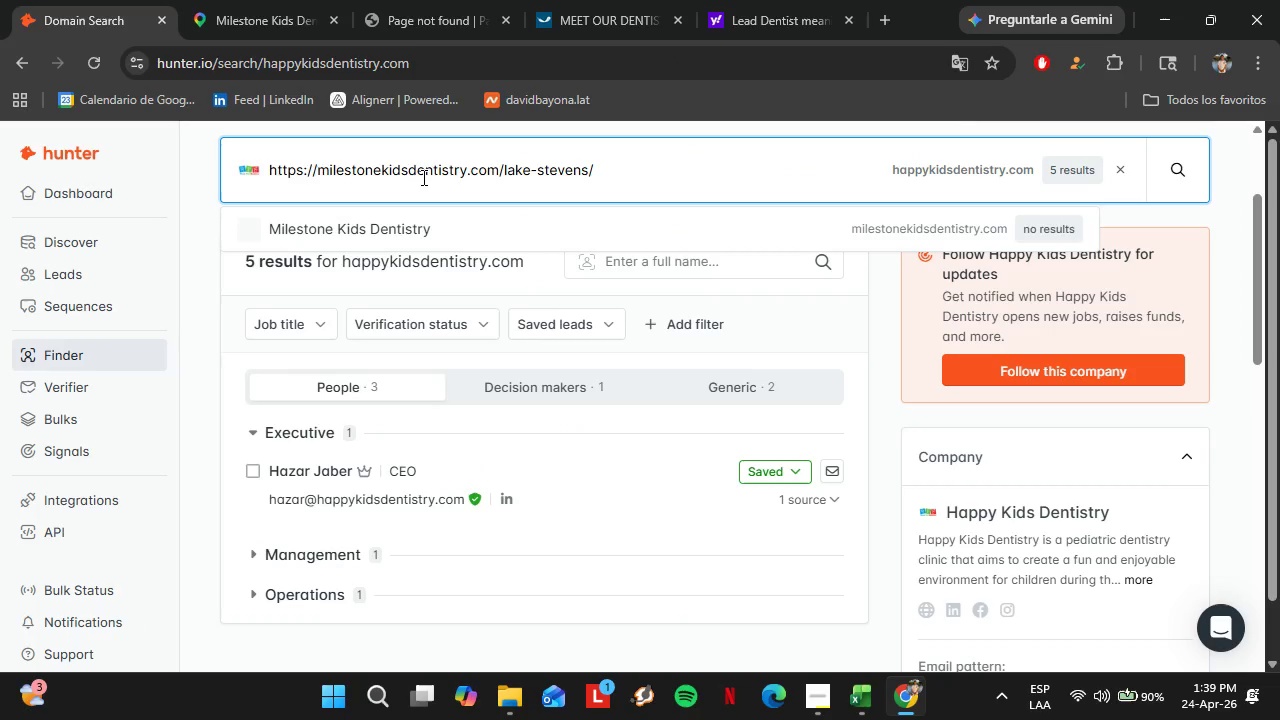 
left_click([223, 0])
 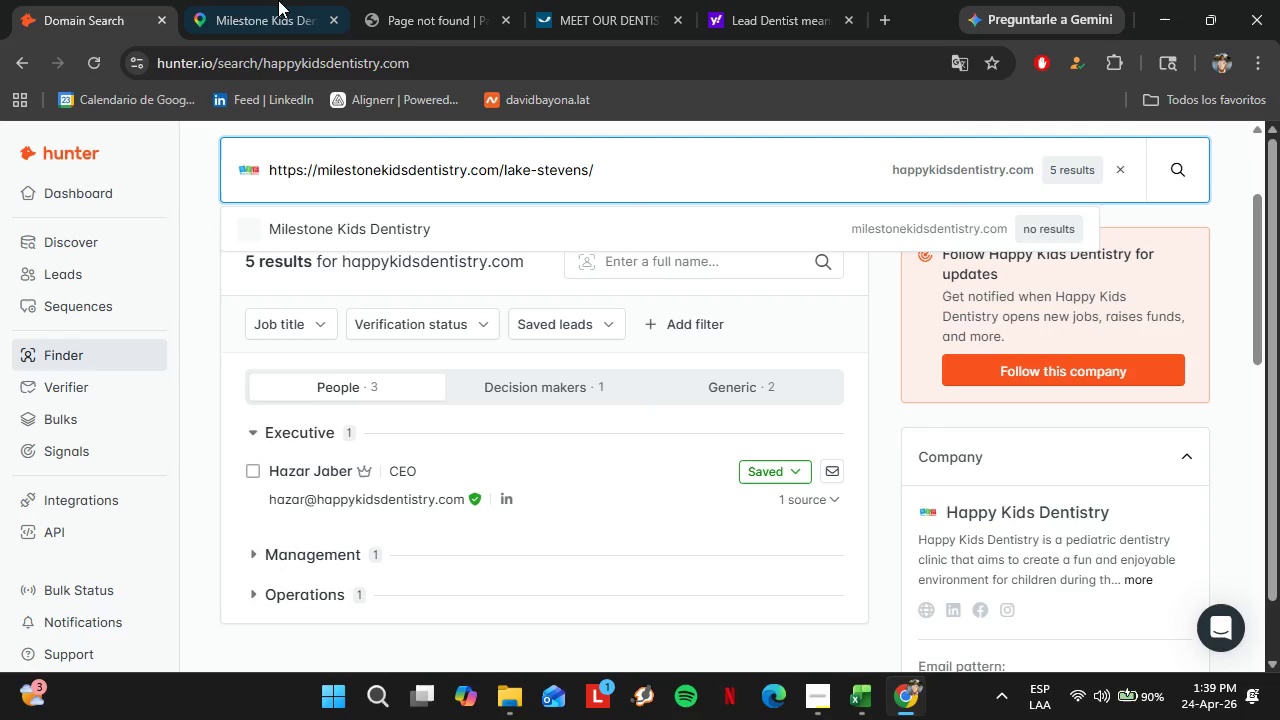 
left_click([218, 400])
 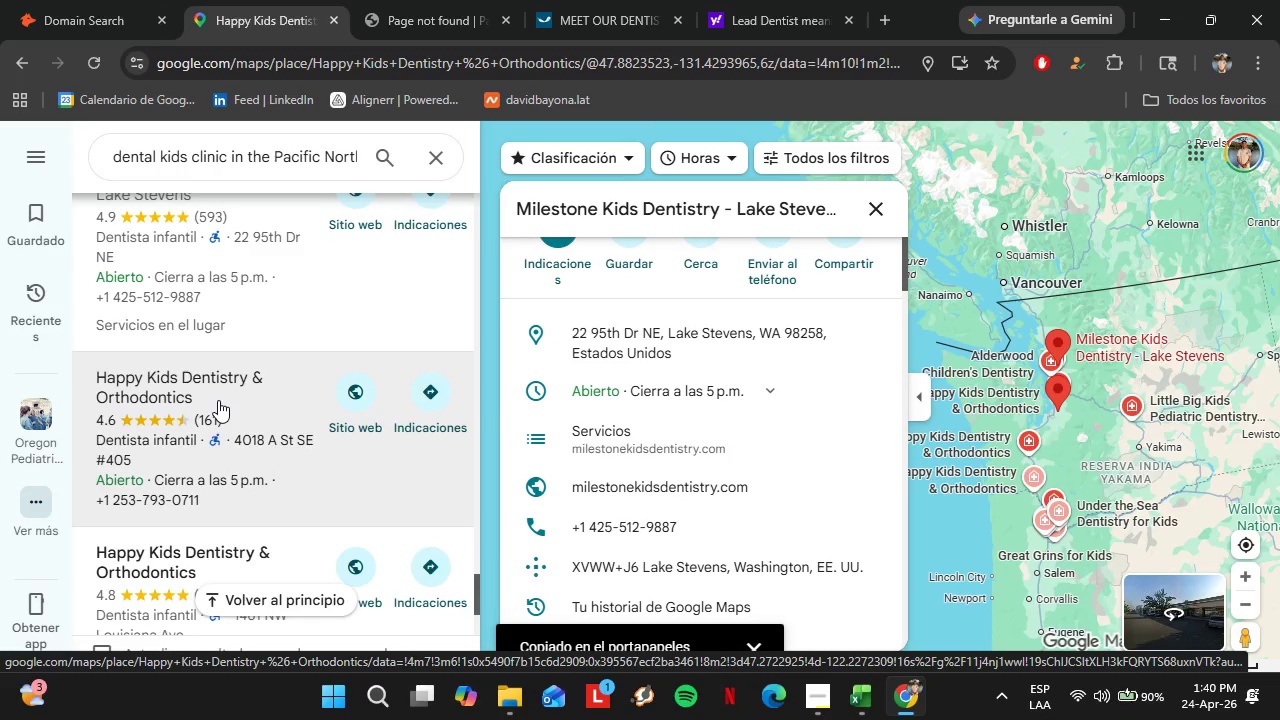 
scroll: coordinate [263, 261], scroll_direction: down, amount: 1.0
 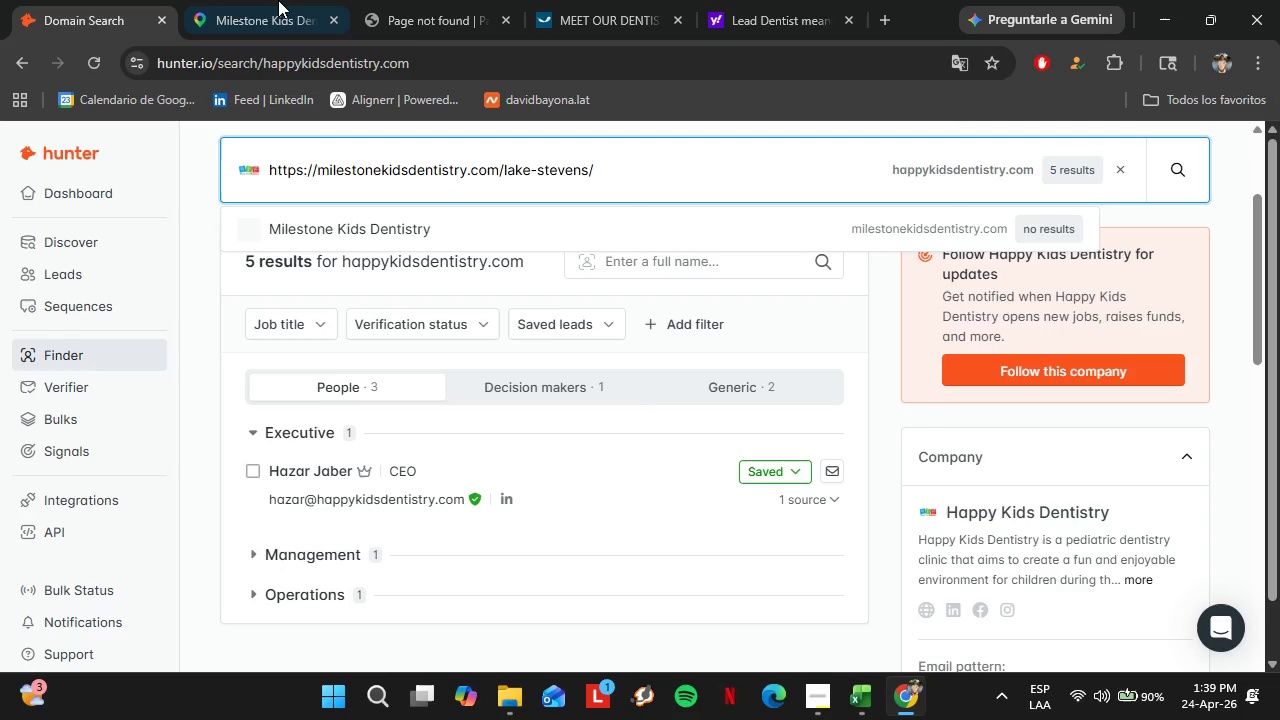 
wait(7.4)
 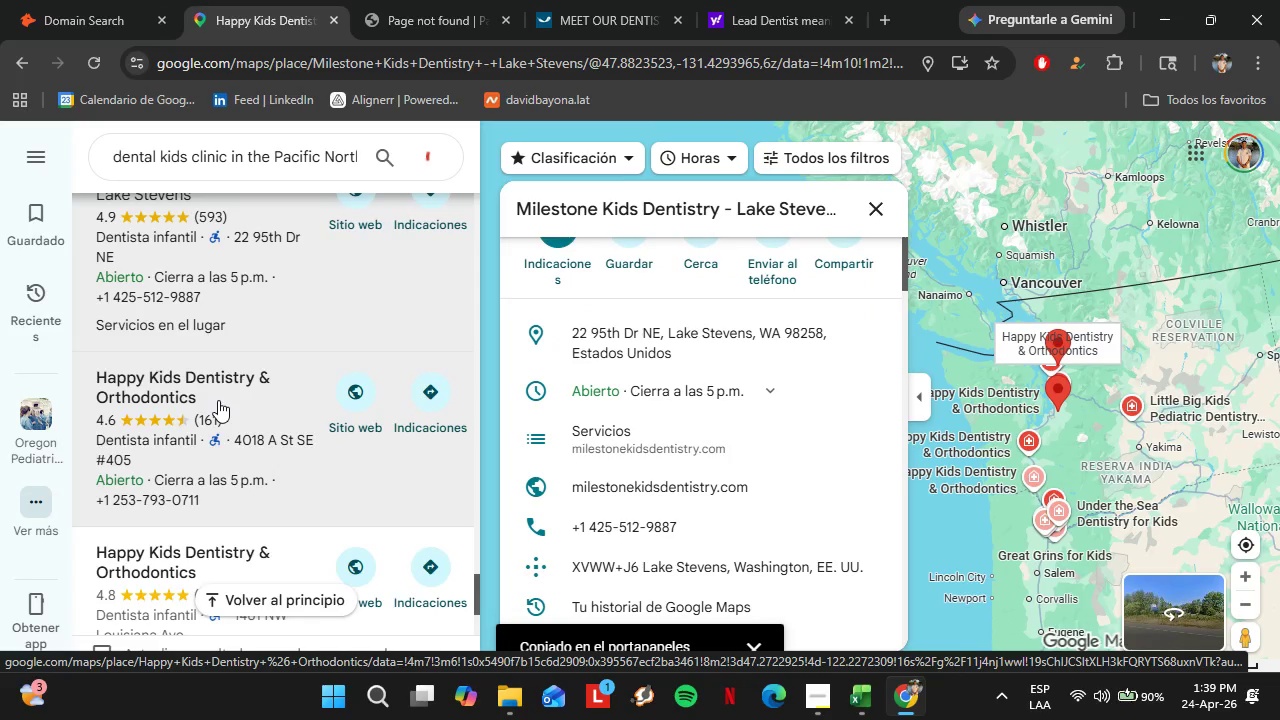 
left_click([211, 384])
 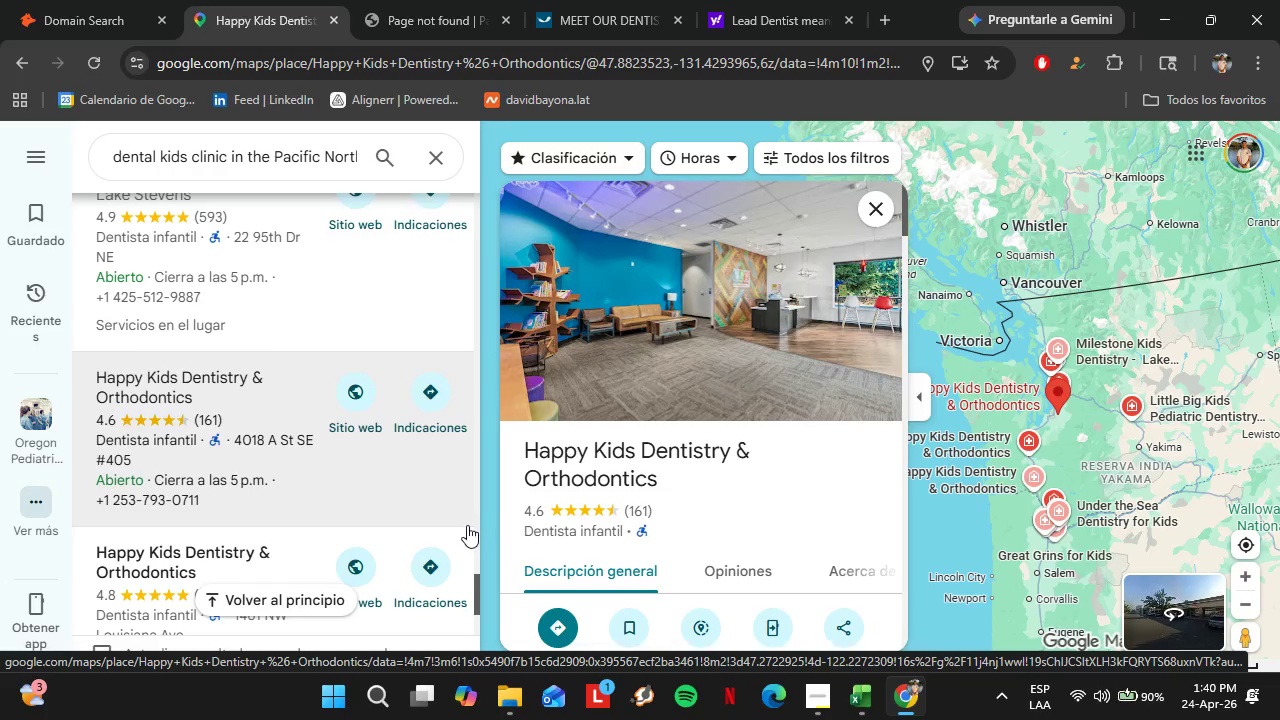 
wait(12.75)
 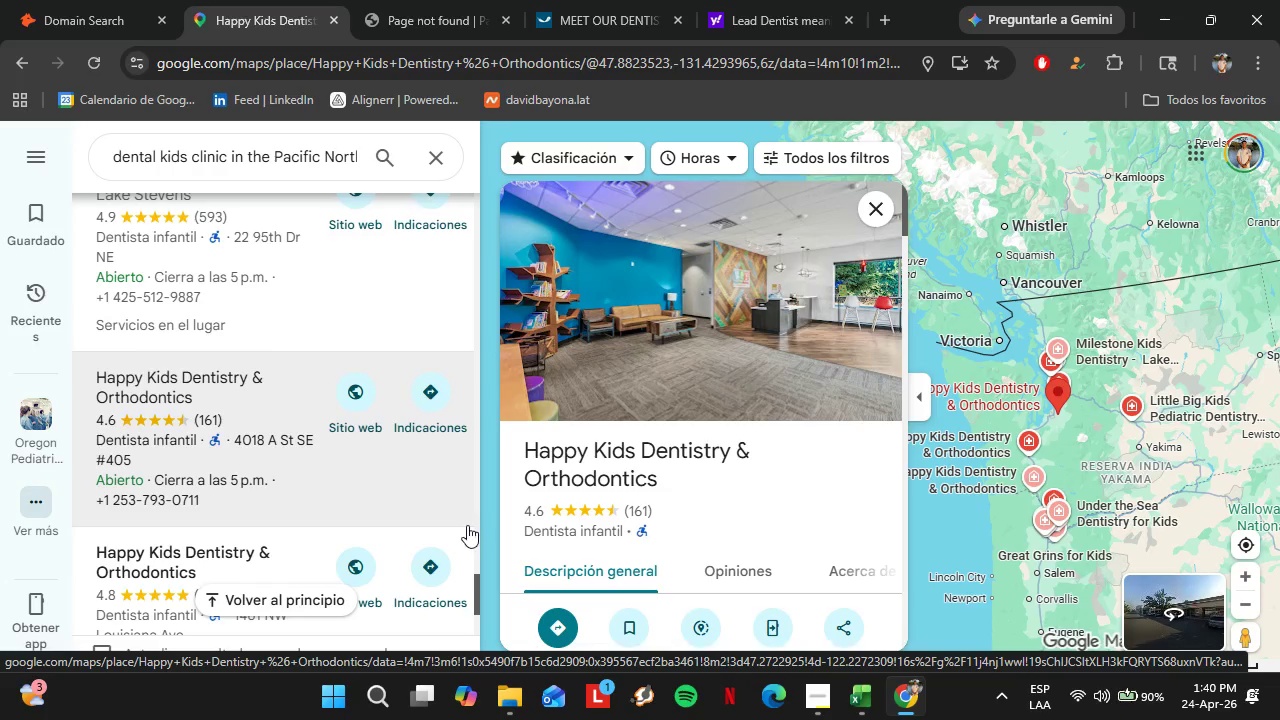 
scroll: coordinate [722, 433], scroll_direction: down, amount: 5.0
 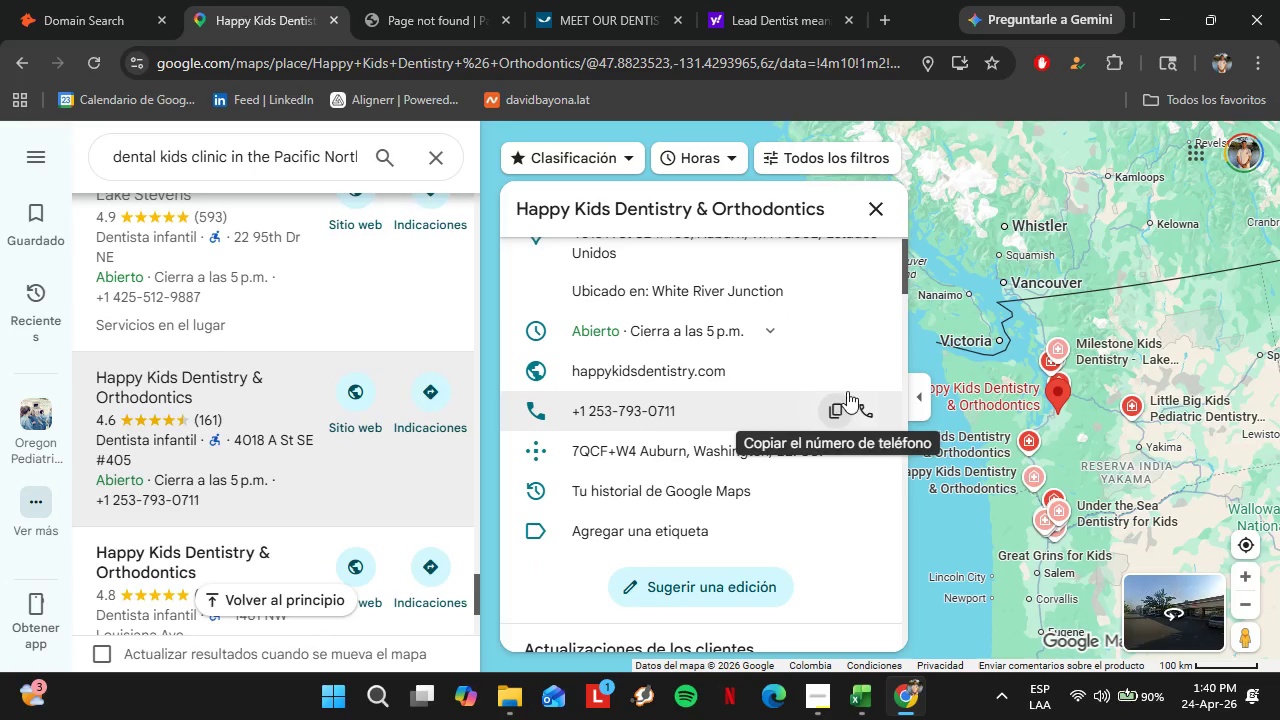 
left_click([863, 375])
 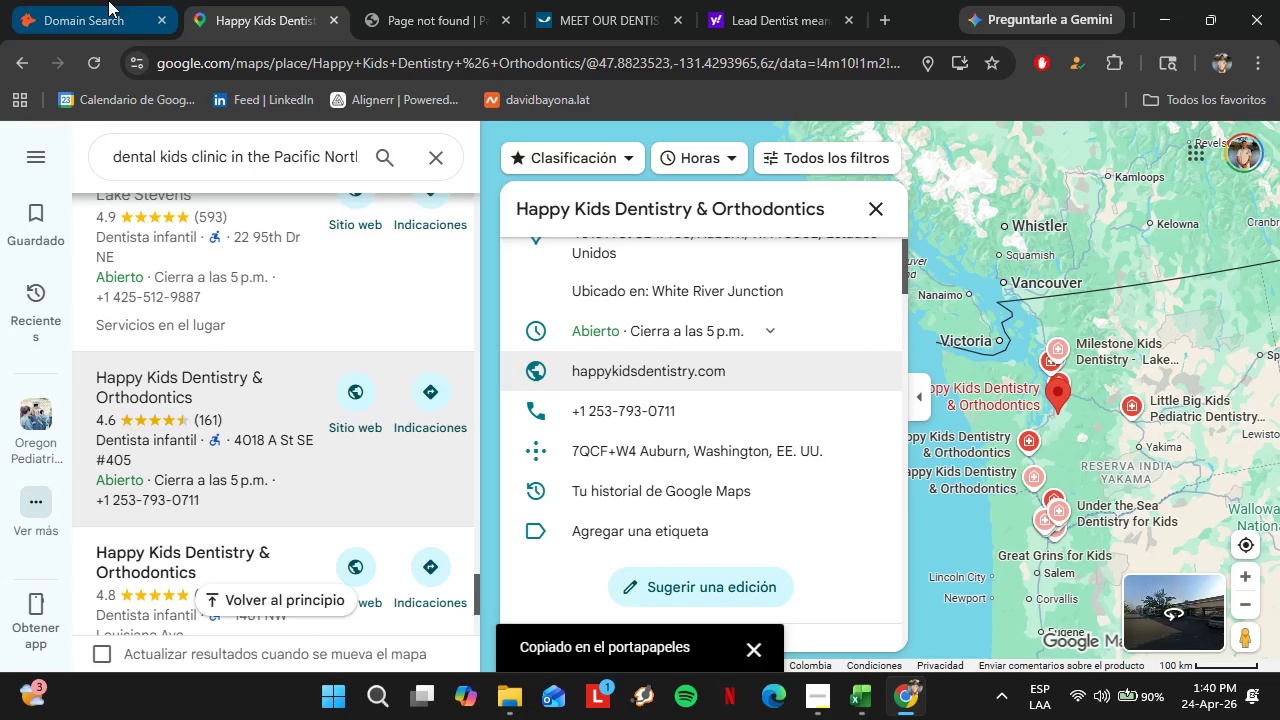 
left_click([108, 0])
 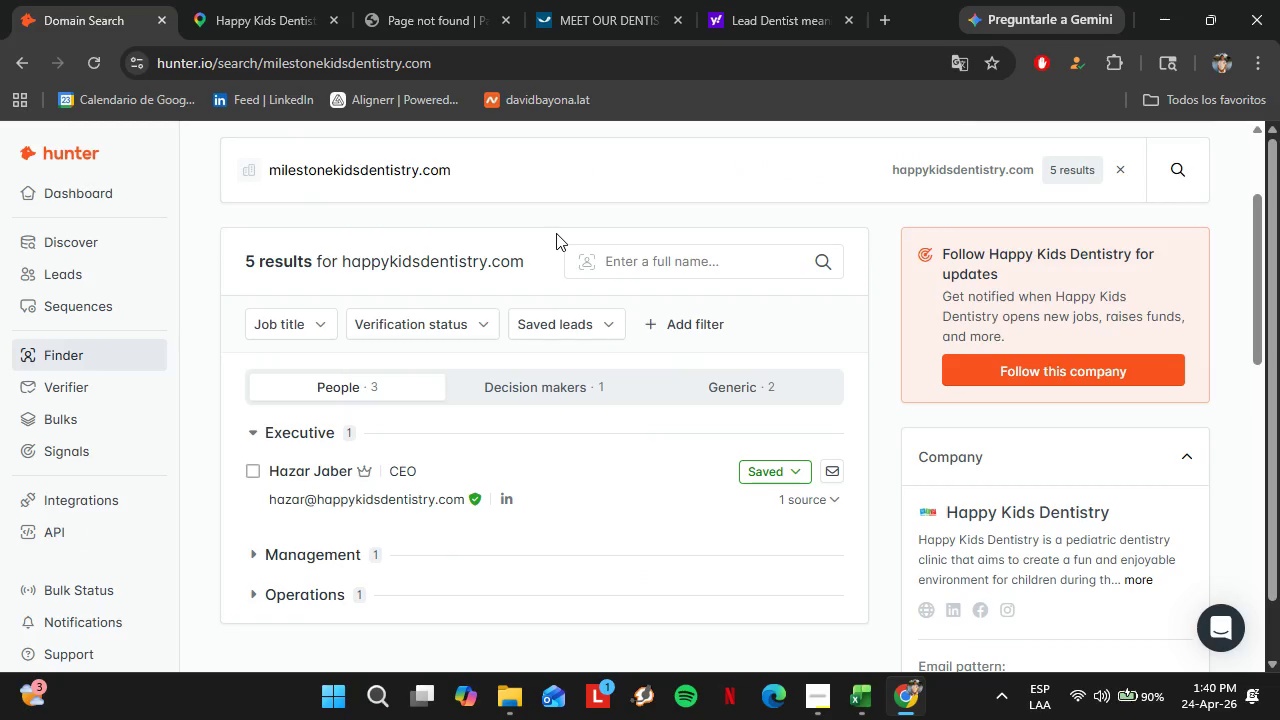 
left_click_drag(start_coordinate=[548, 180], to_coordinate=[251, 190])
 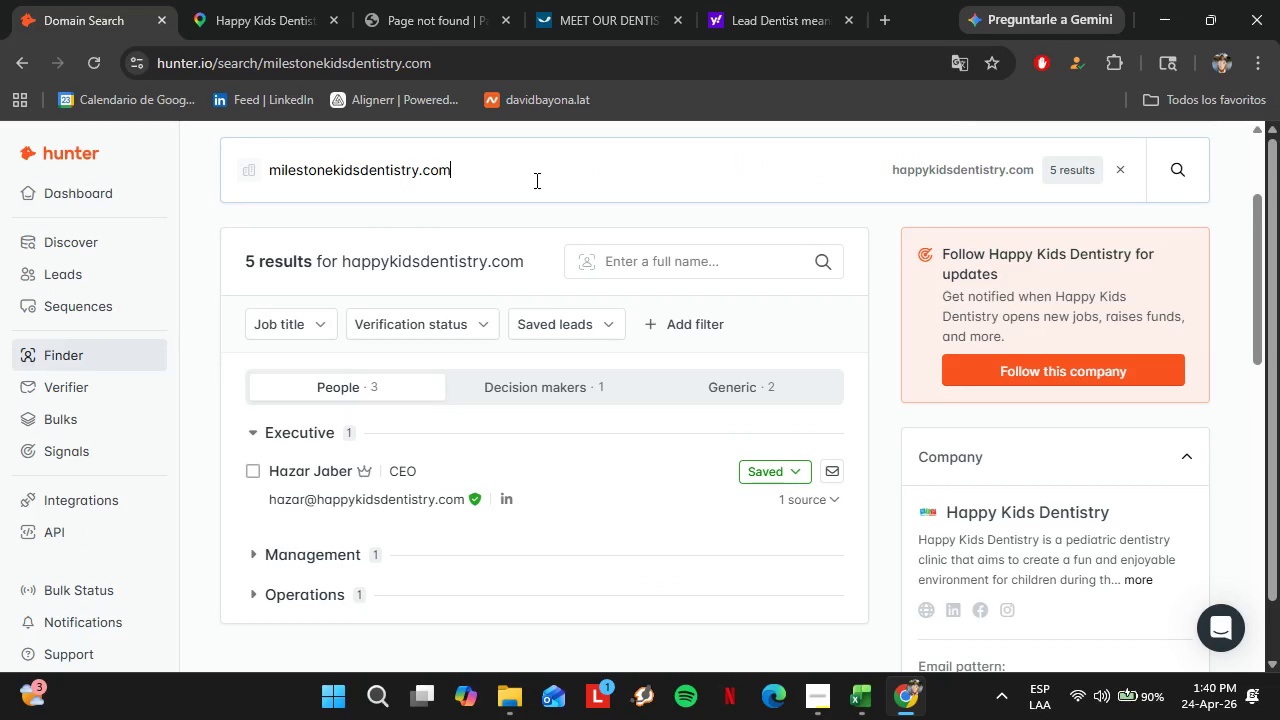 
key(Control+V)
 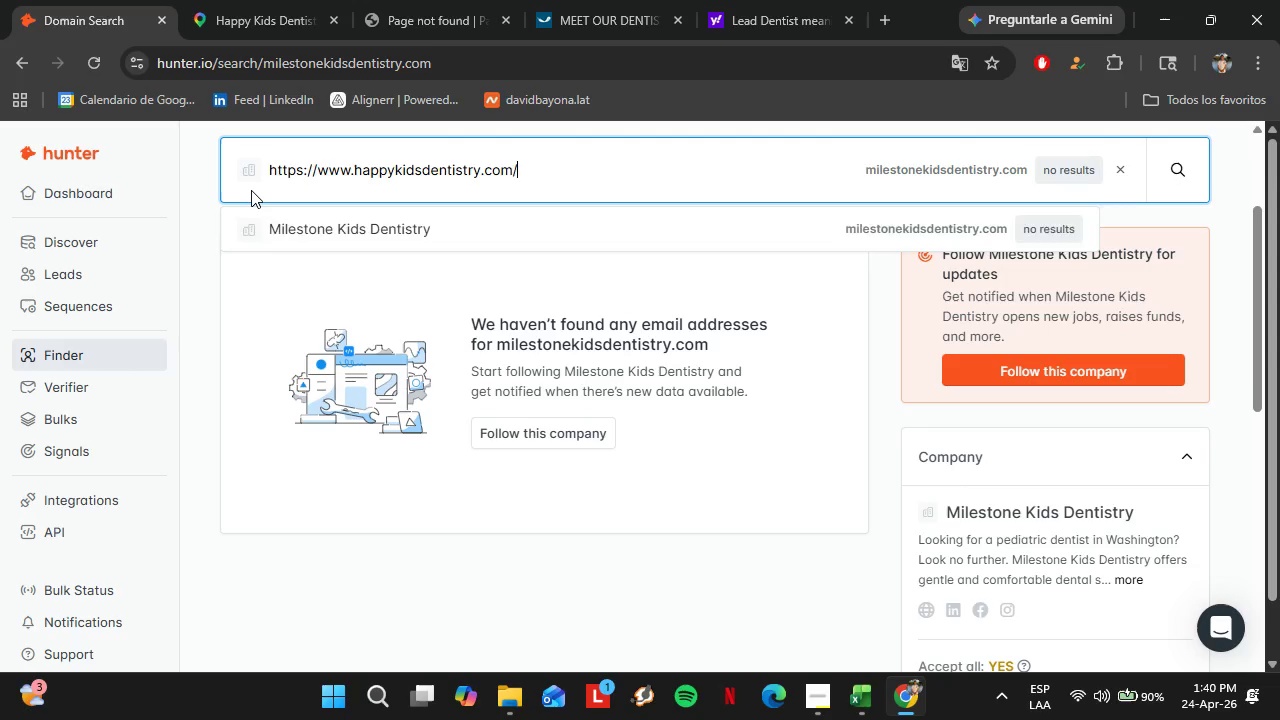 
key(Enter)
 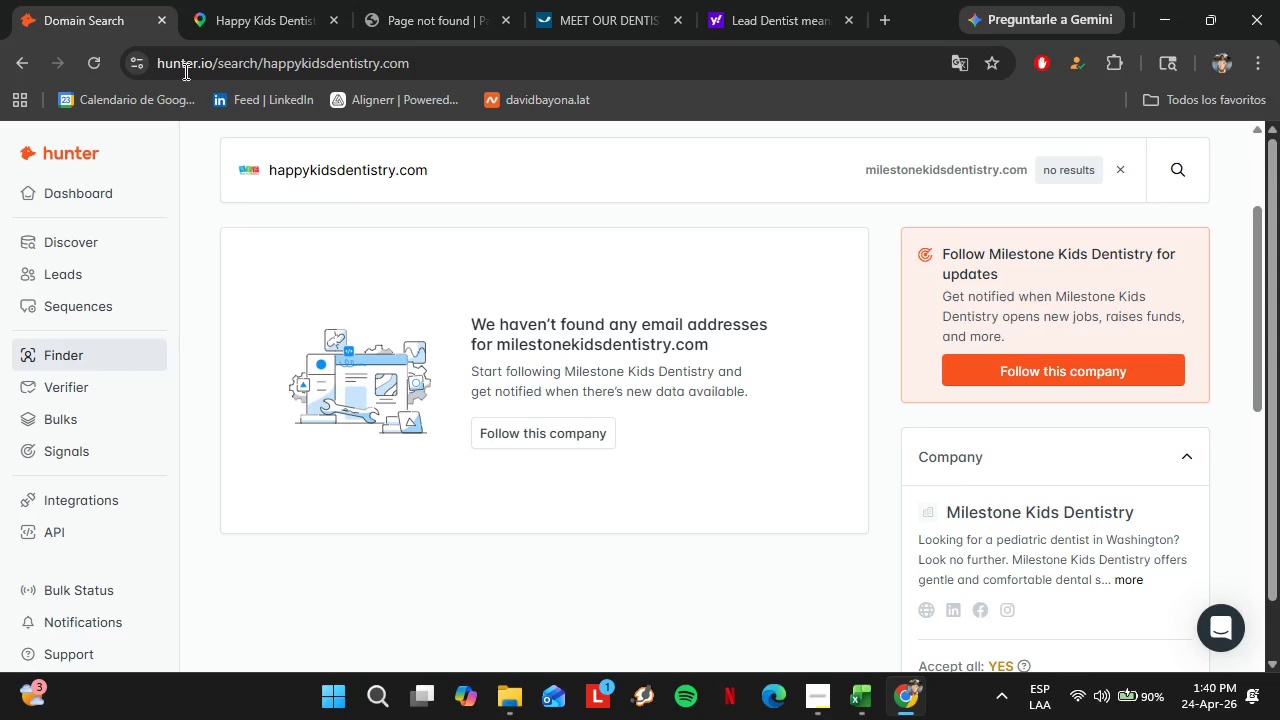 
left_click([230, 0])
 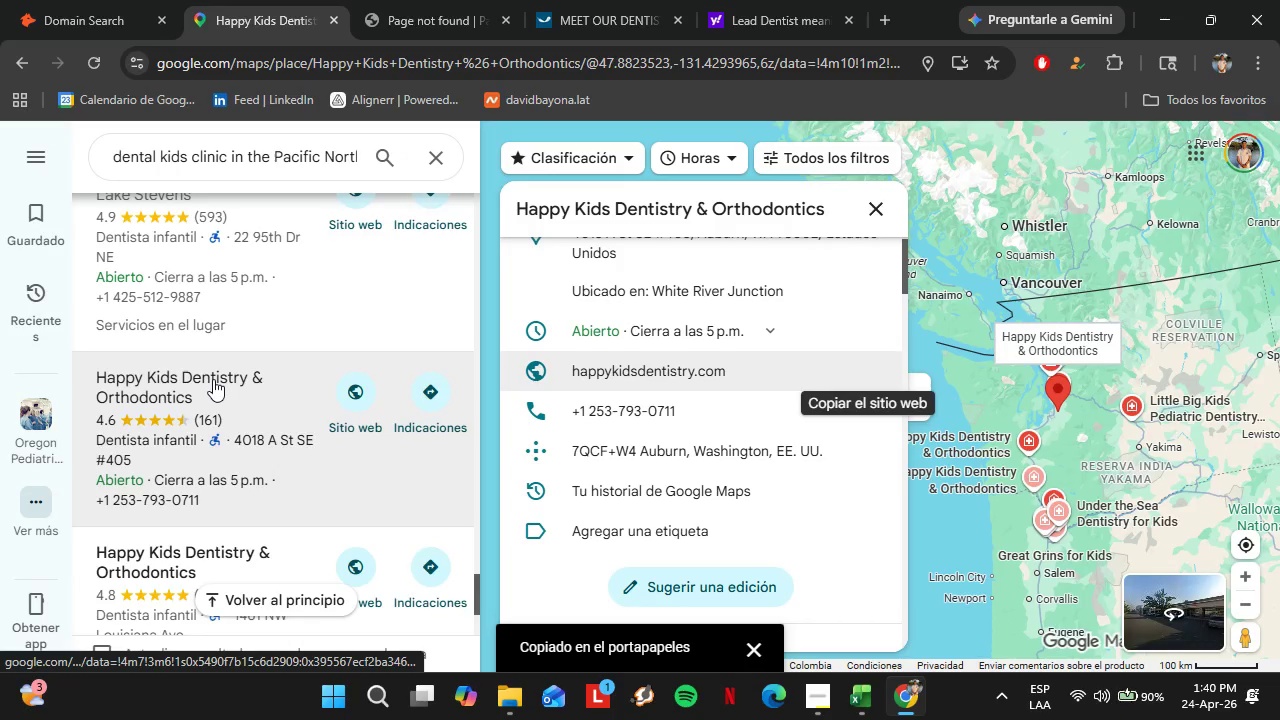 
scroll: coordinate [213, 379], scroll_direction: down, amount: 1.0
 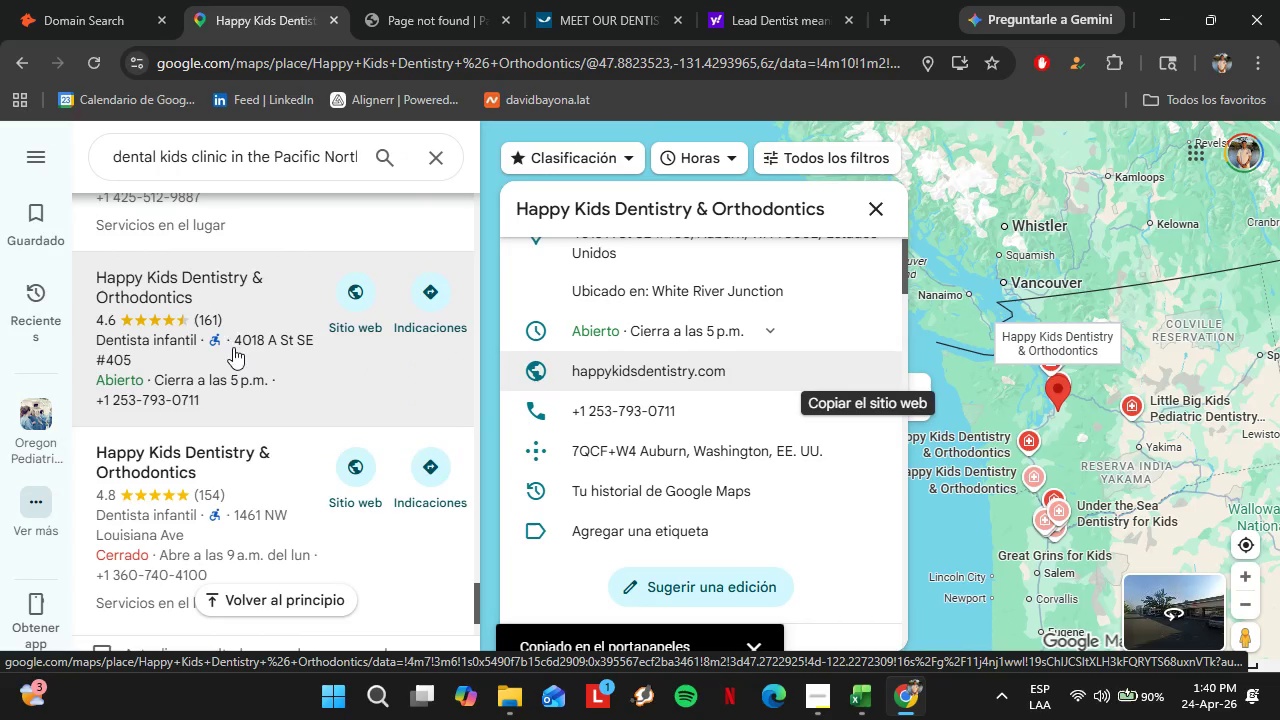 
scroll: coordinate [235, 321], scroll_direction: up, amount: 2.0
 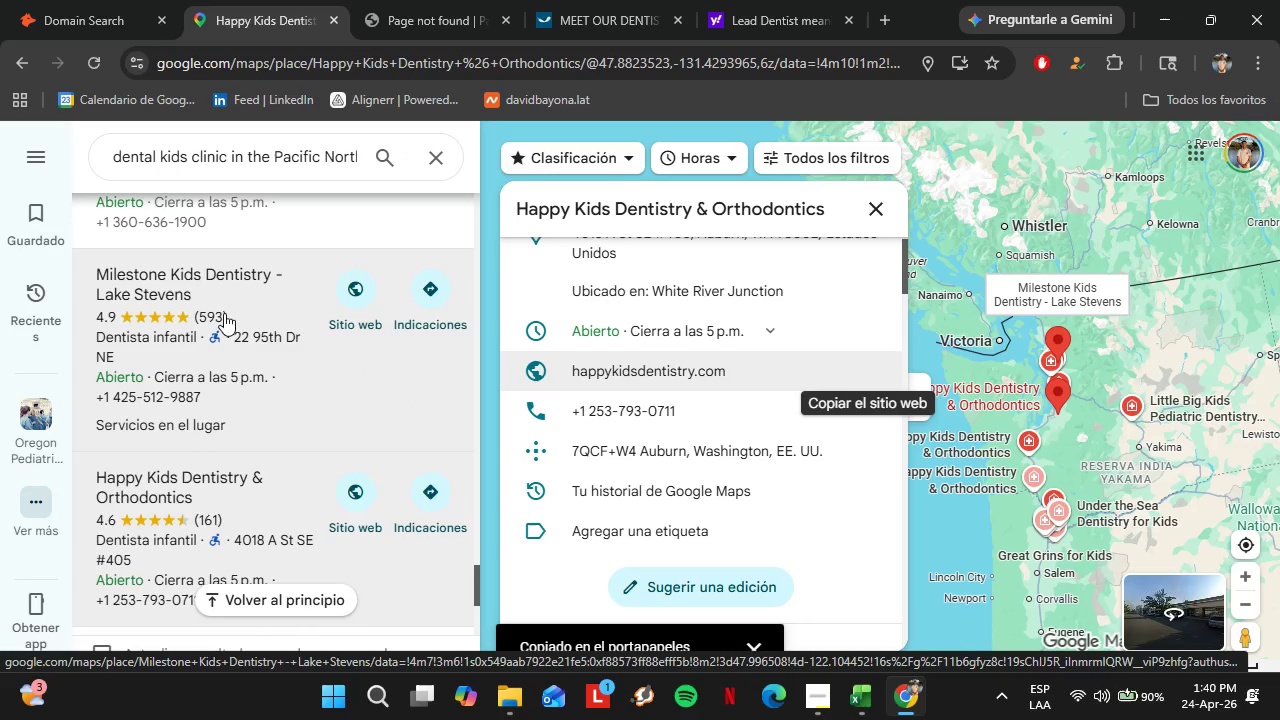 
scroll: coordinate [269, 306], scroll_direction: down, amount: 7.0
 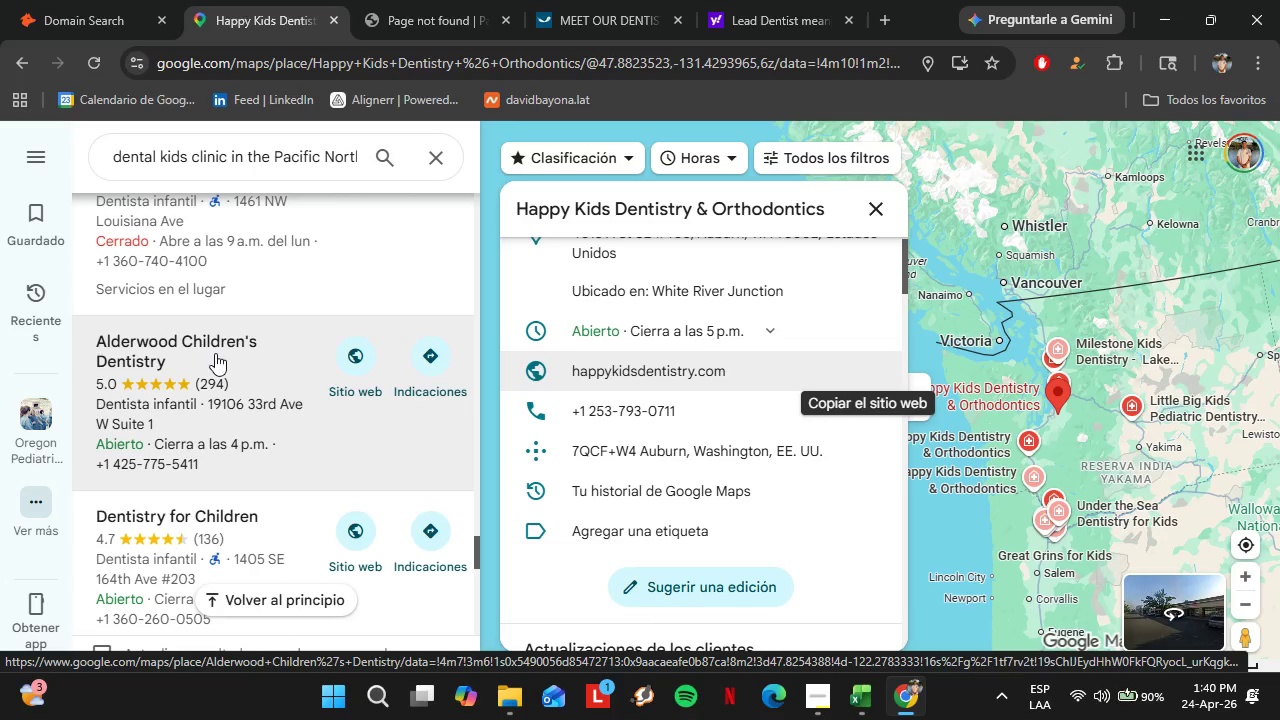 
left_click([215, 352])
 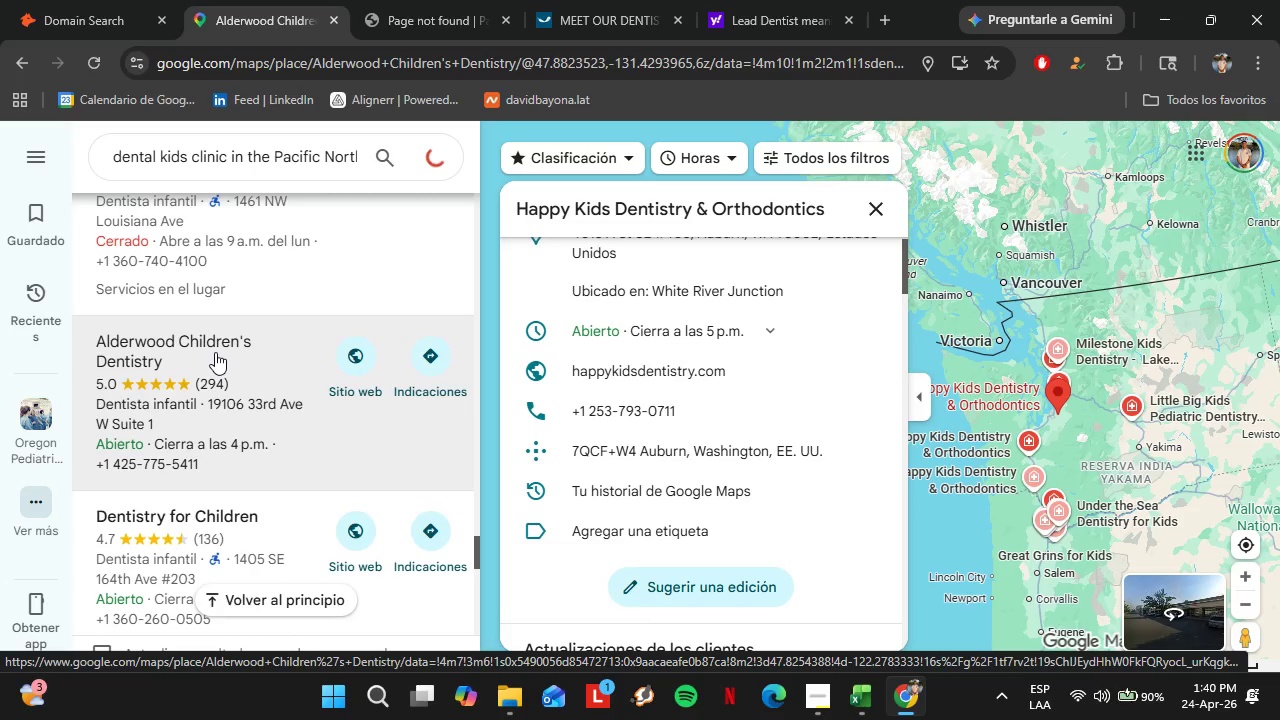 
wait(9.48)
 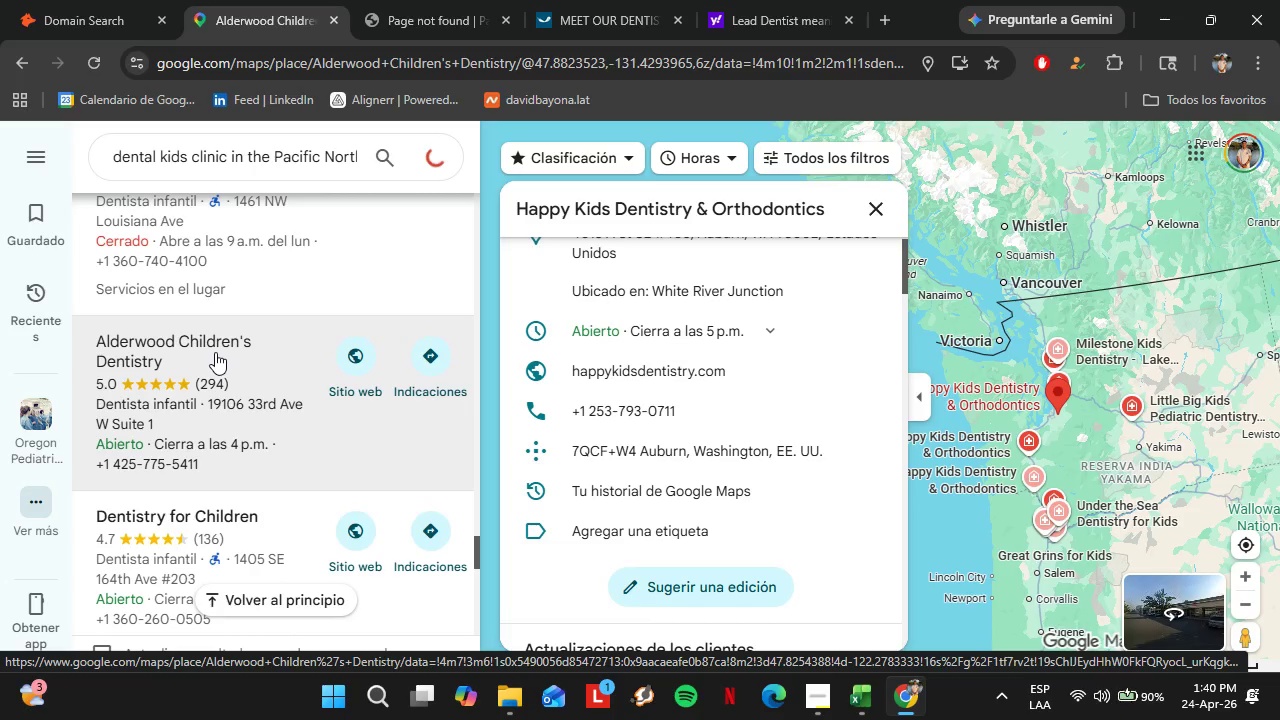 
scroll: coordinate [723, 350], scroll_direction: down, amount: 5.0
 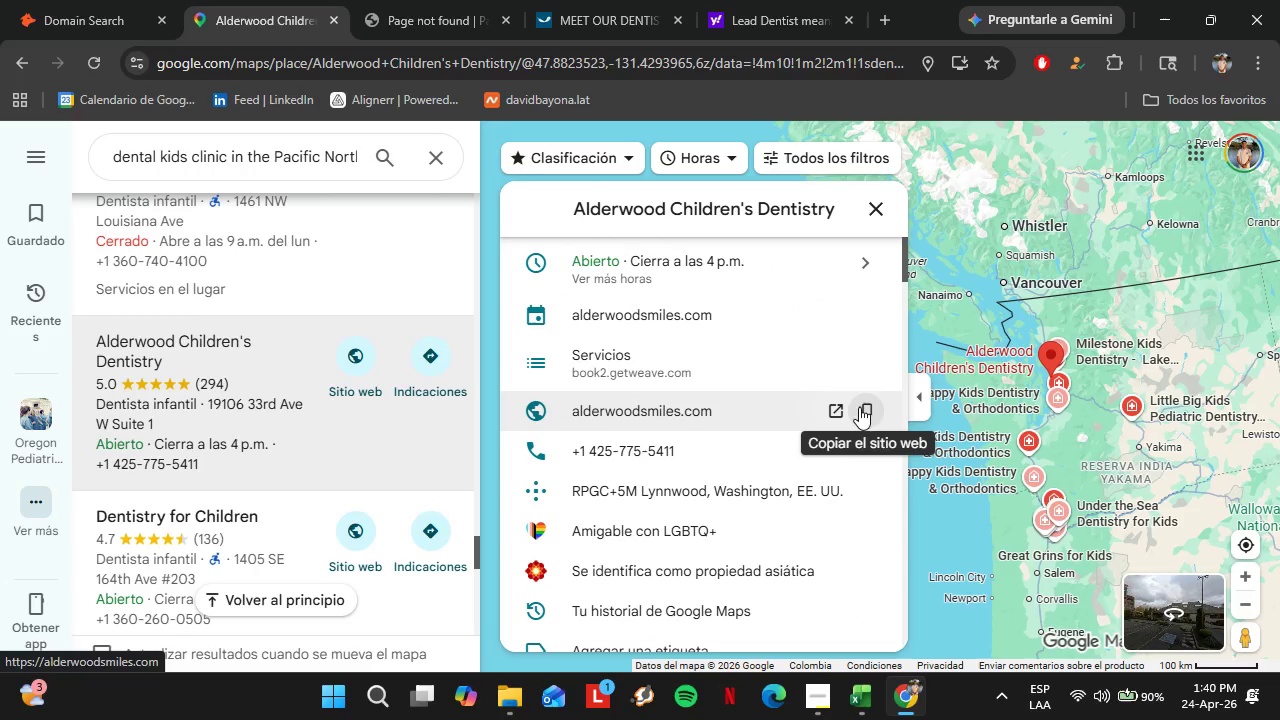 
left_click([859, 411])
 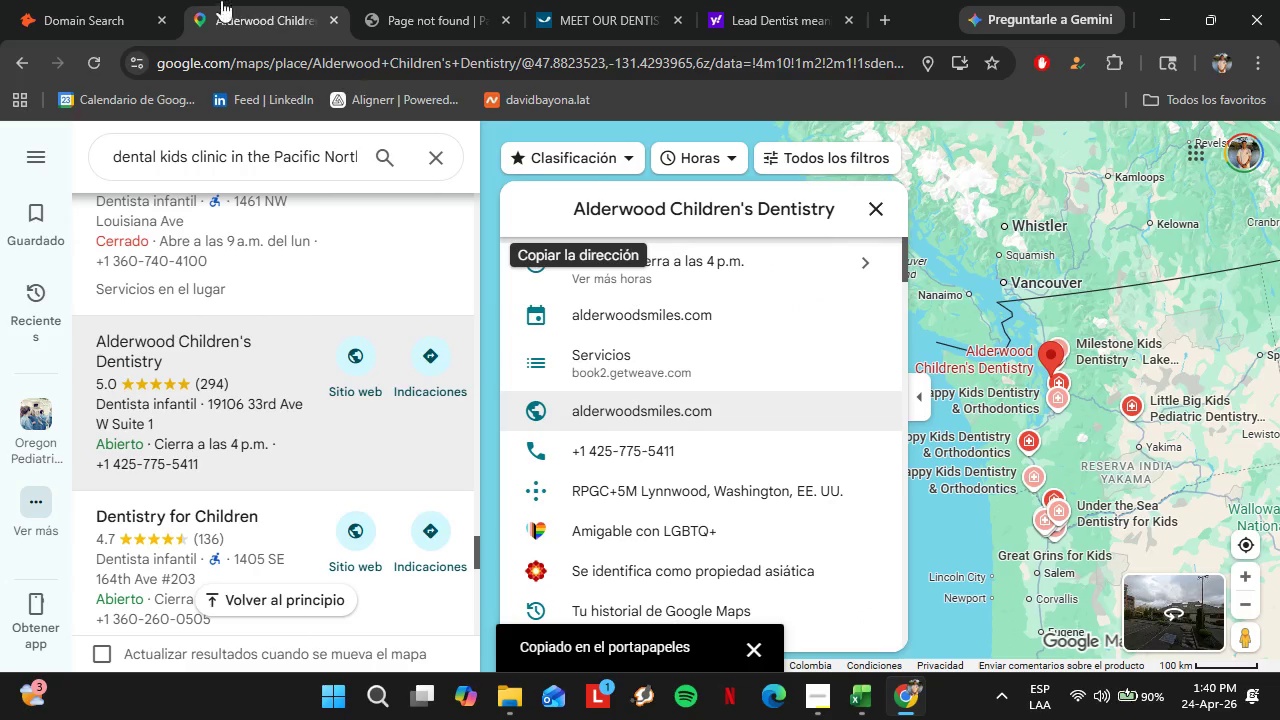 
left_click([99, 0])
 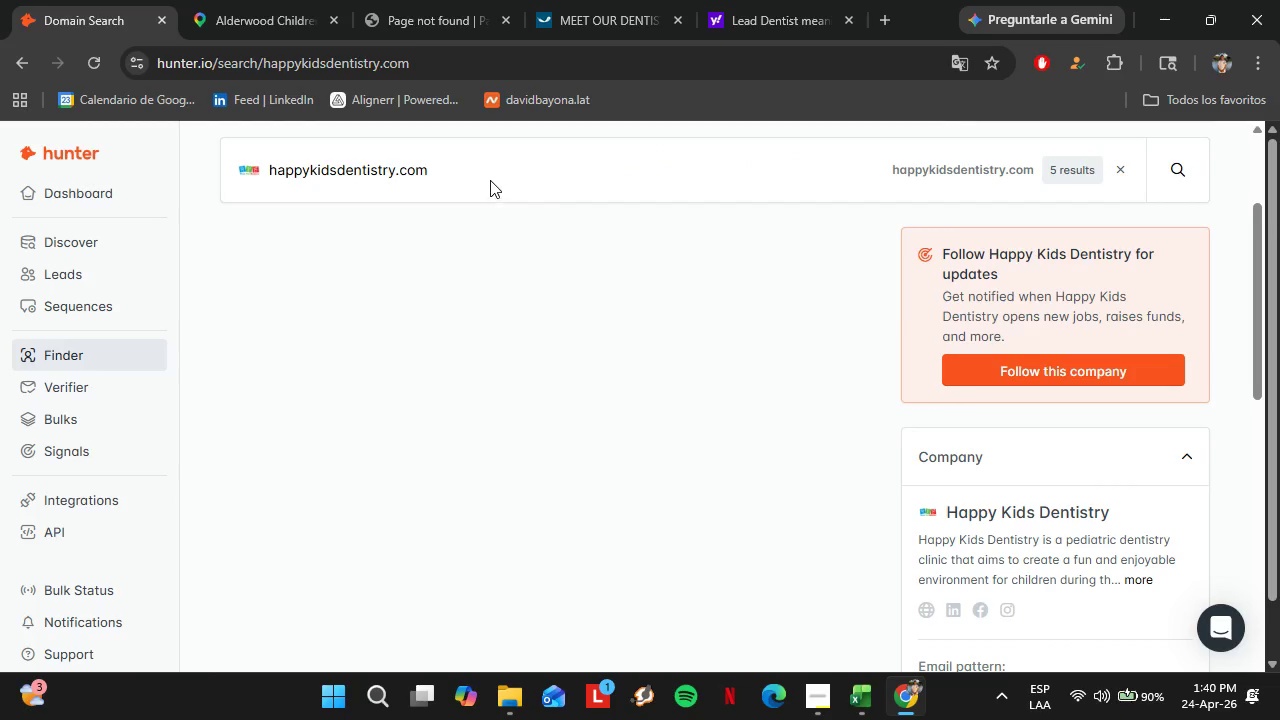 
left_click_drag(start_coordinate=[487, 179], to_coordinate=[369, 174])
 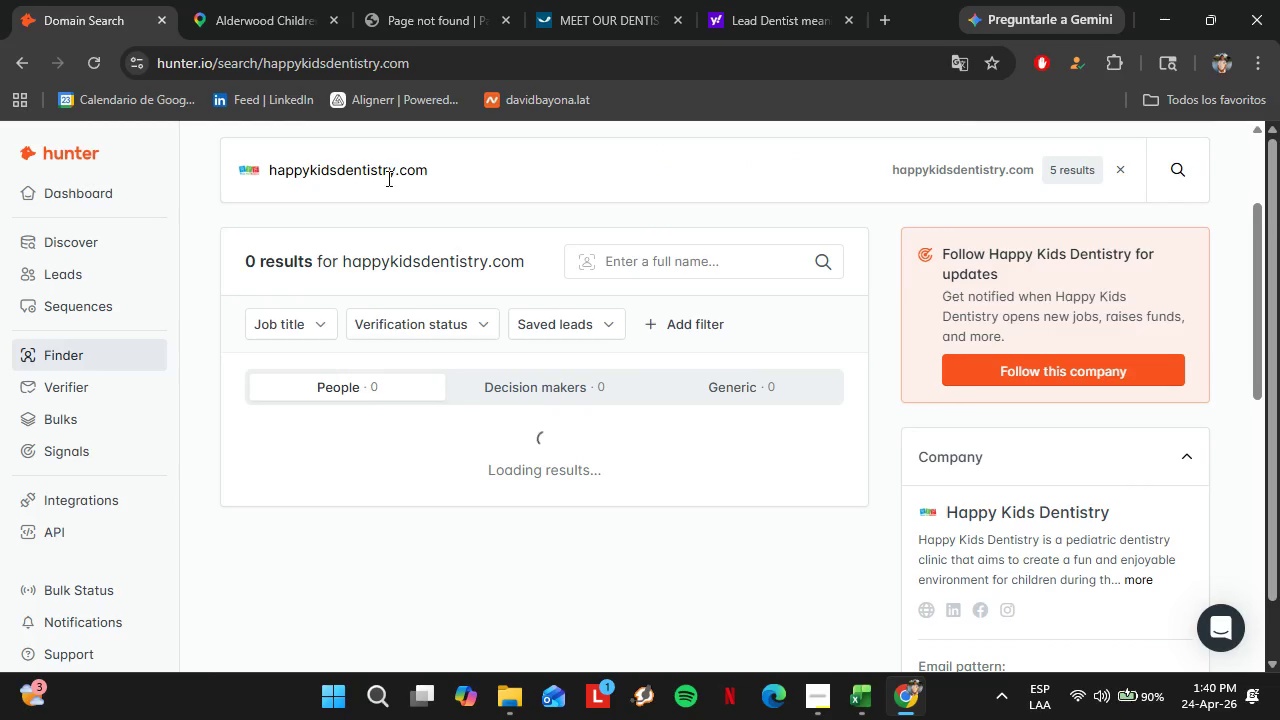 
left_click_drag(start_coordinate=[446, 172], to_coordinate=[275, 178])
 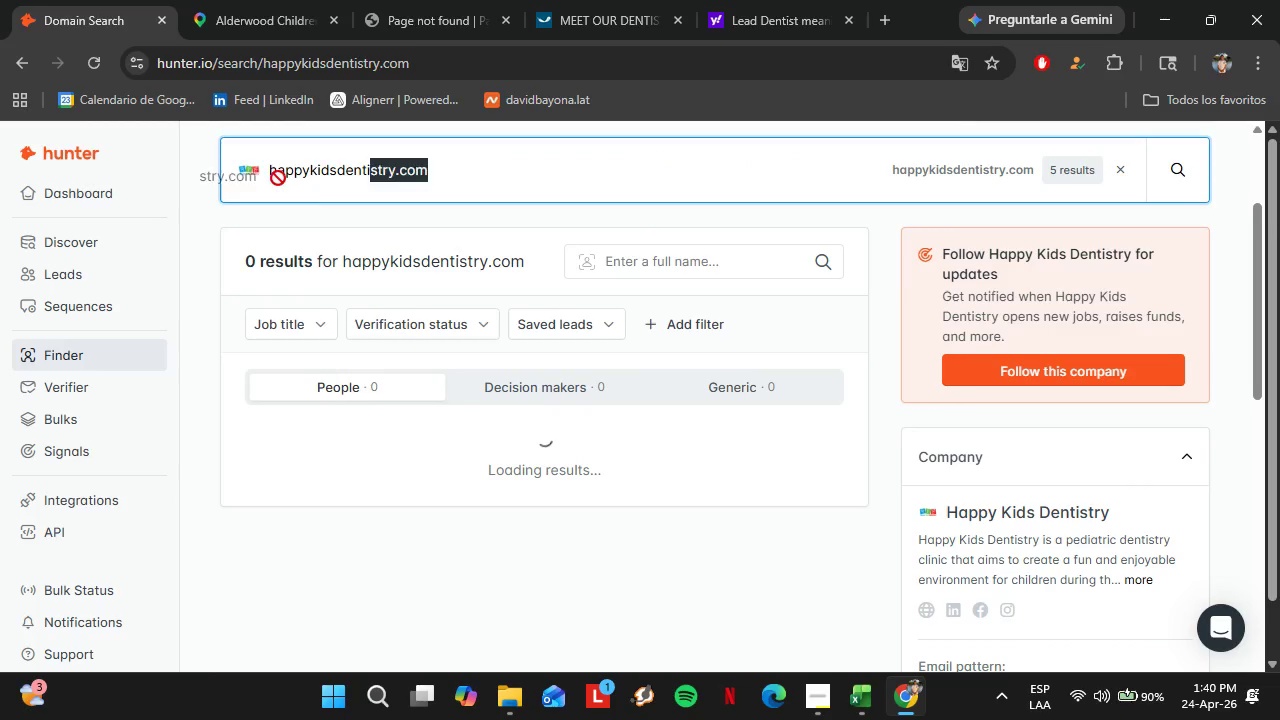 
left_click([310, 177])
 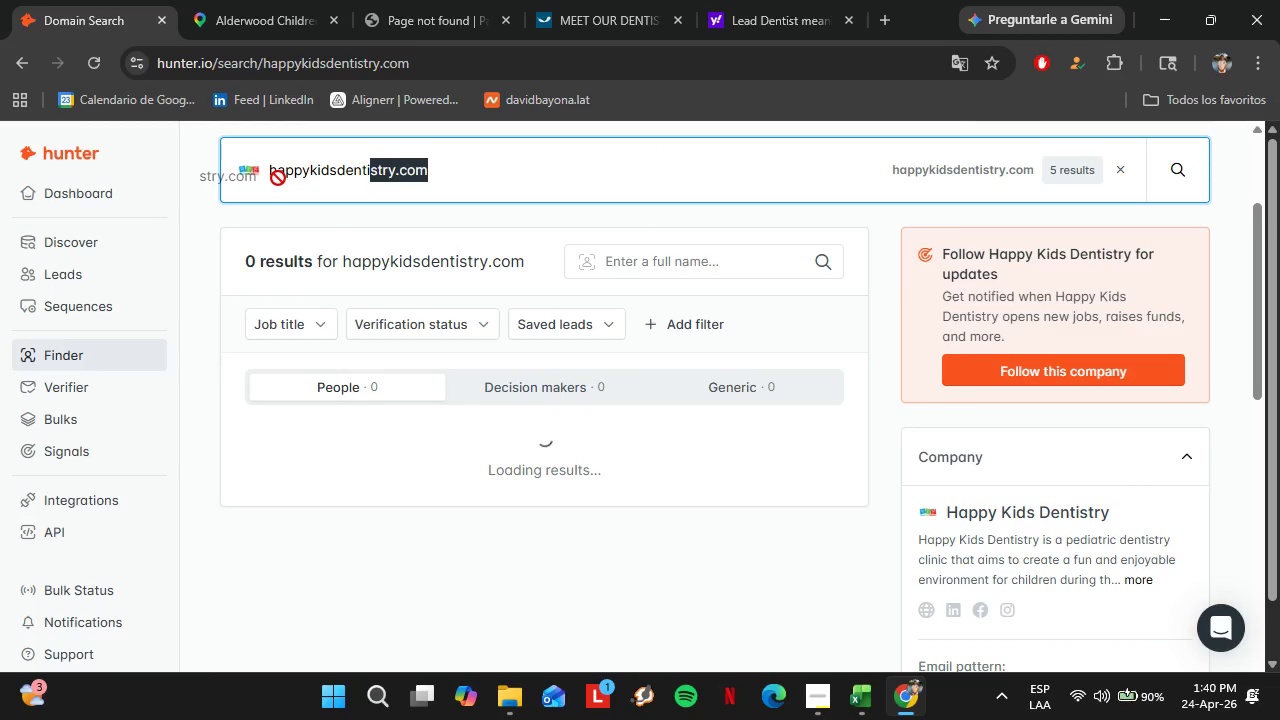 
double_click([310, 177])
 